 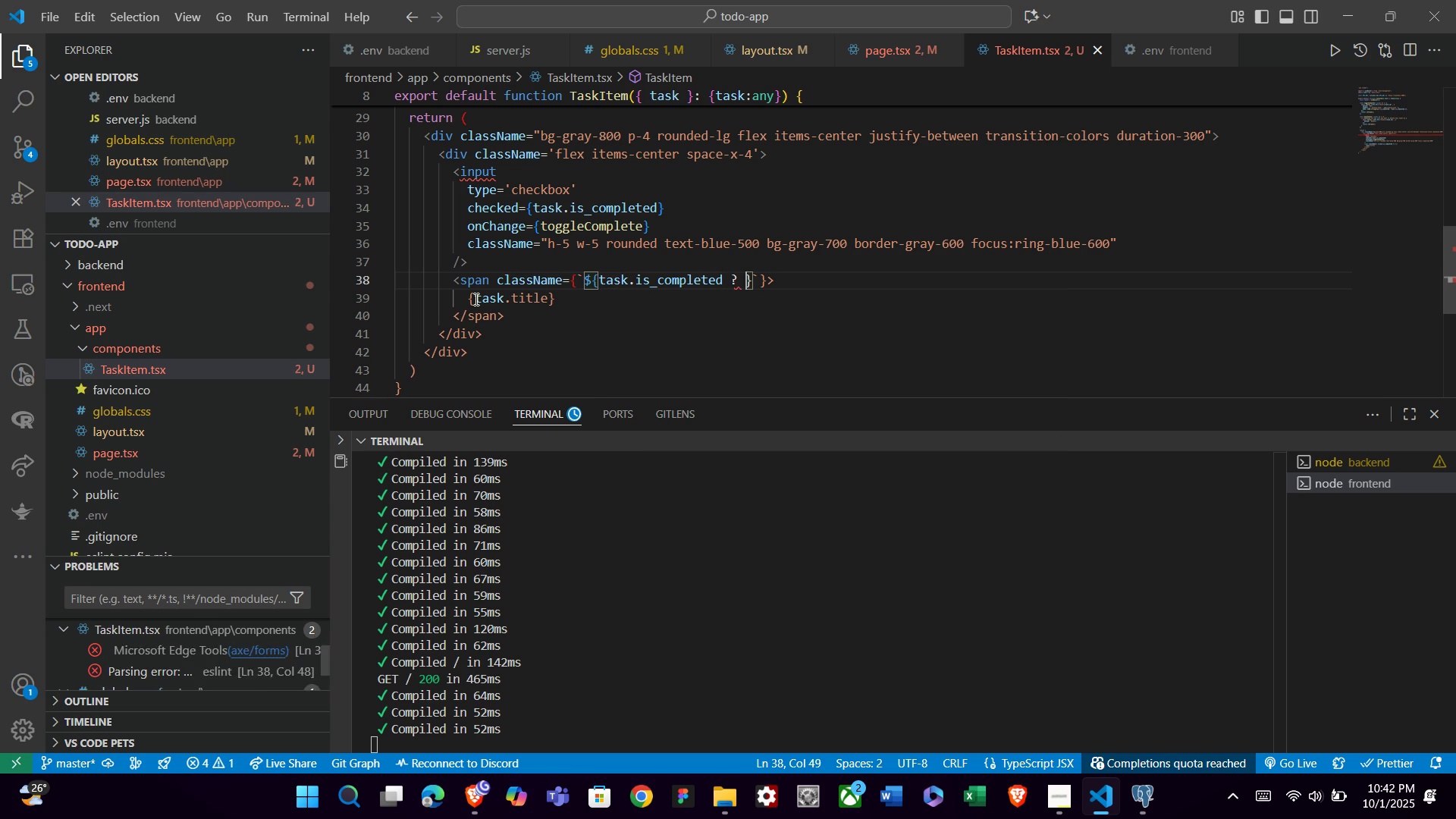 
key(Shift+Space)
 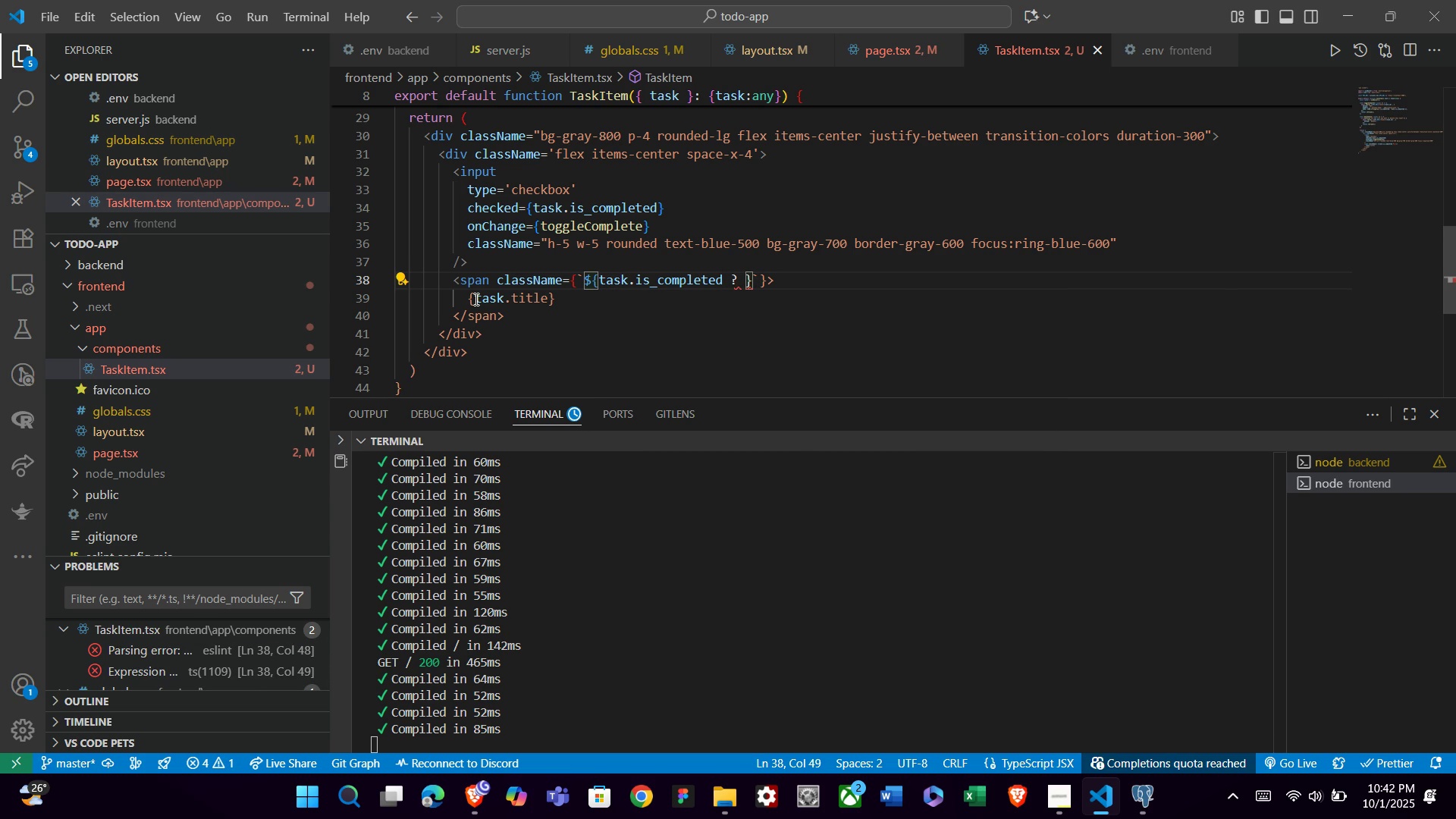 
type('linetho)
key(Backspace)
type(r)
key(Backspace)
key(Backspace)
key(Backspace)
type(-through text-gray)
 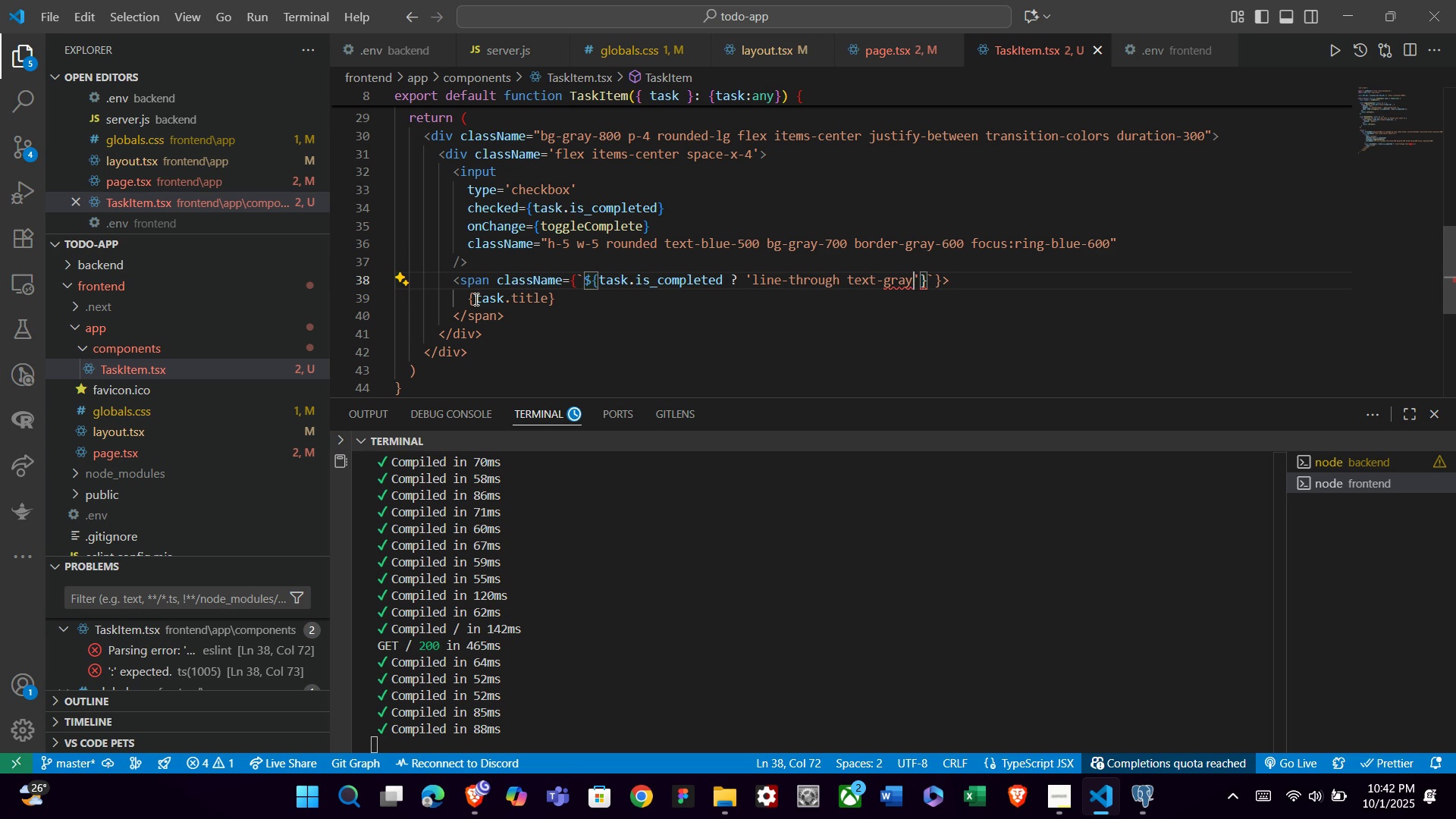 
type(-500)
 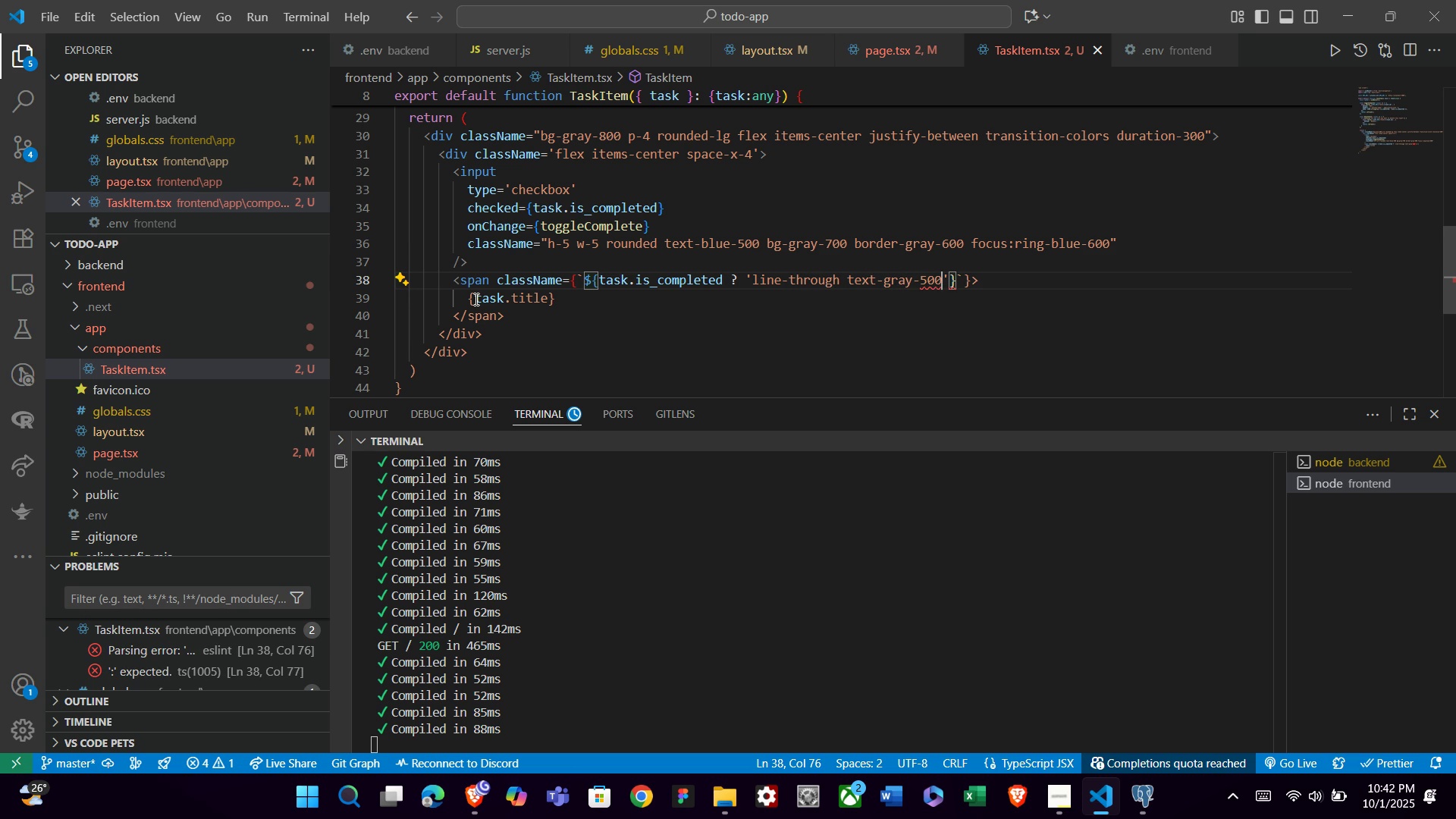 
key(ArrowRight)
 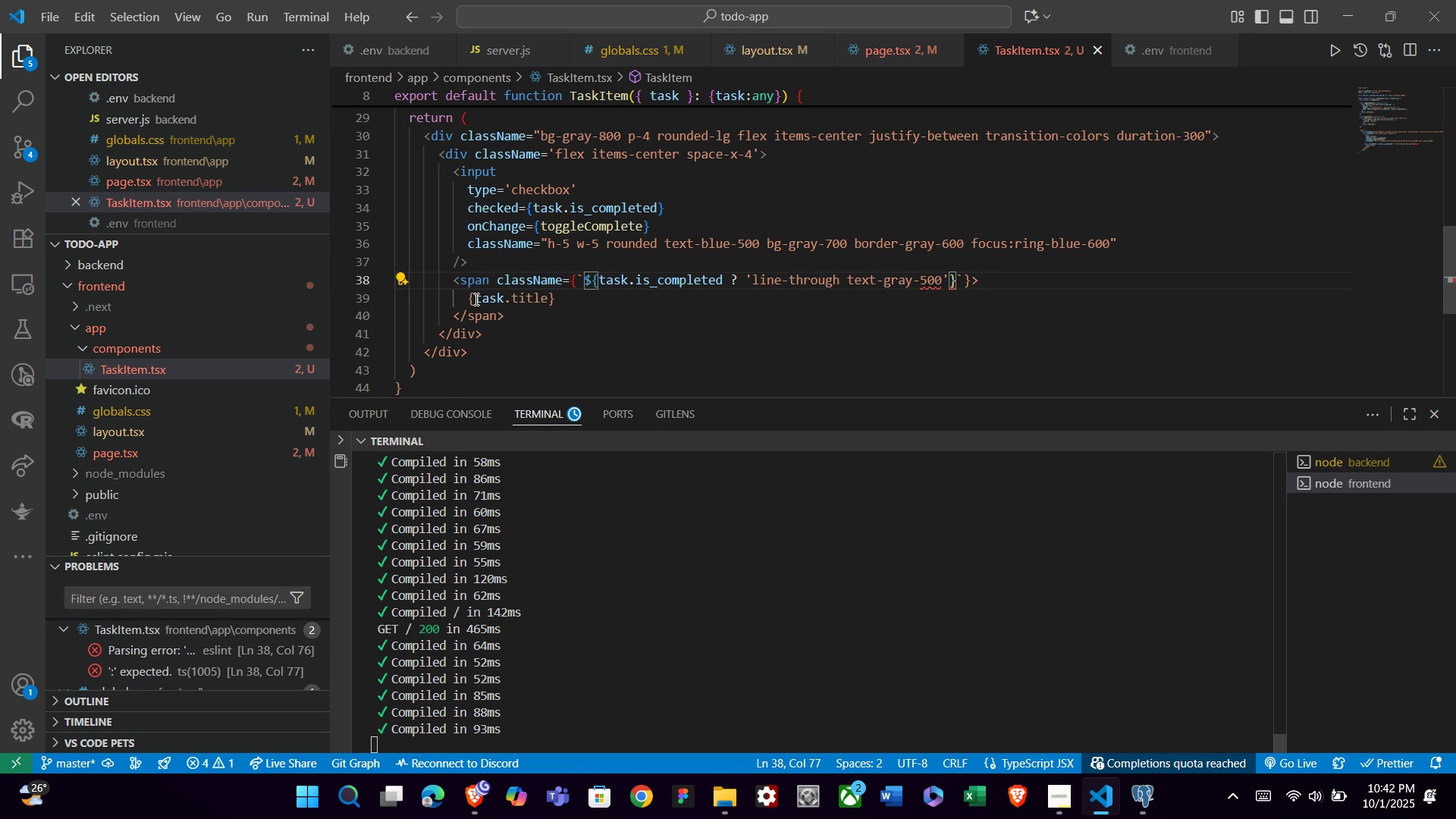 
key(Space)
 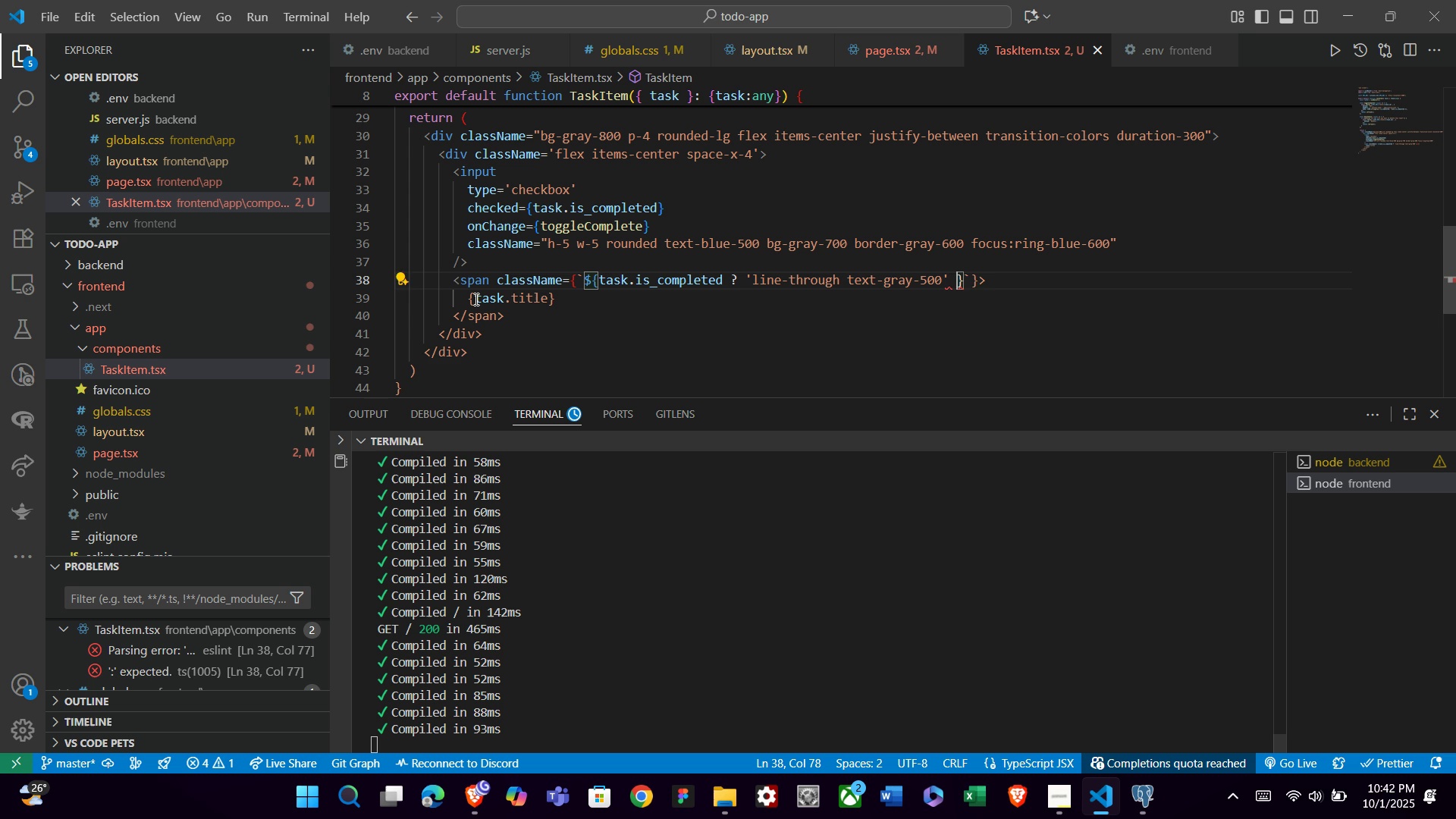 
key(Shift+ShiftLeft)
 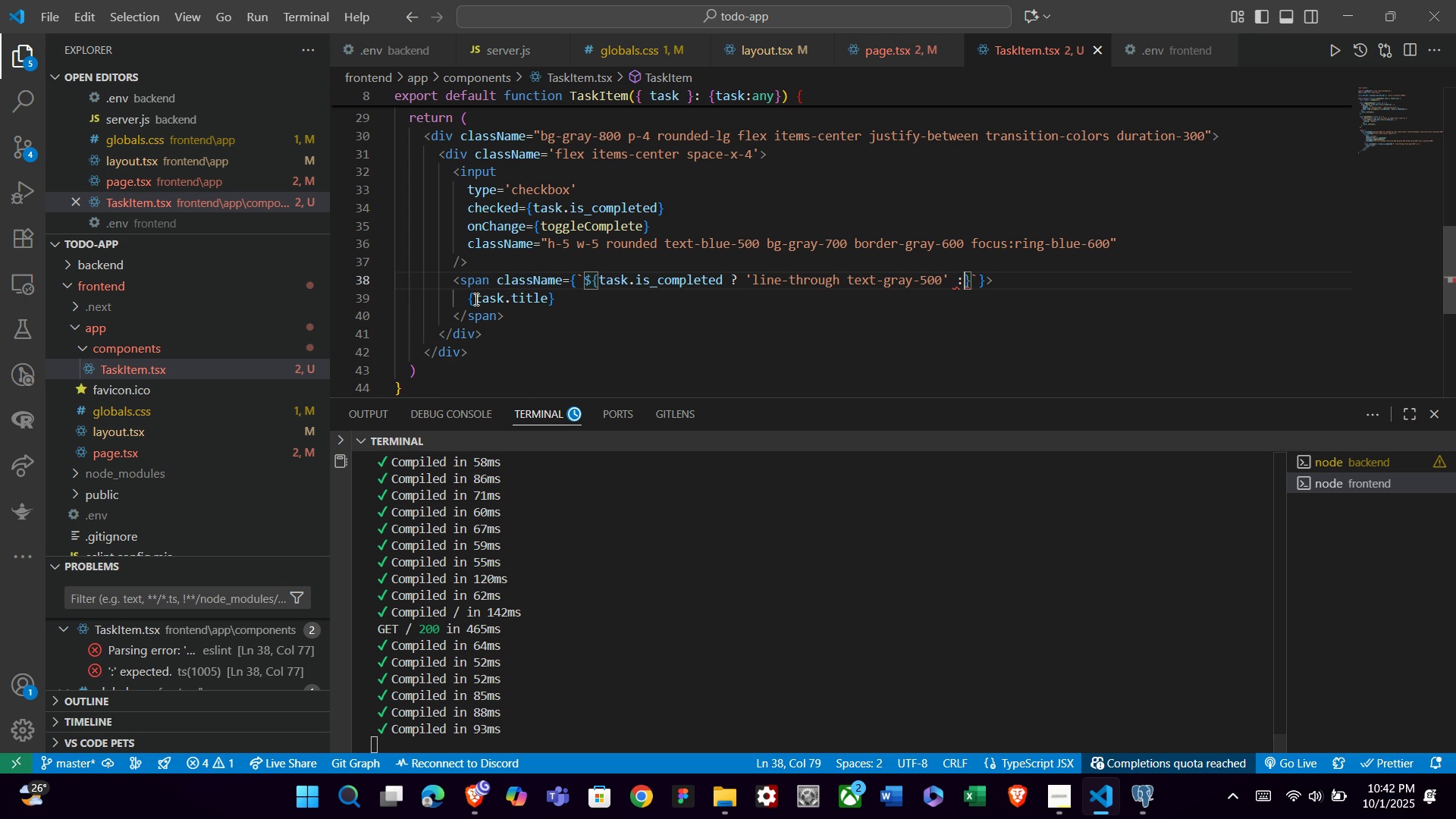 
key(Shift+Semicolon)
 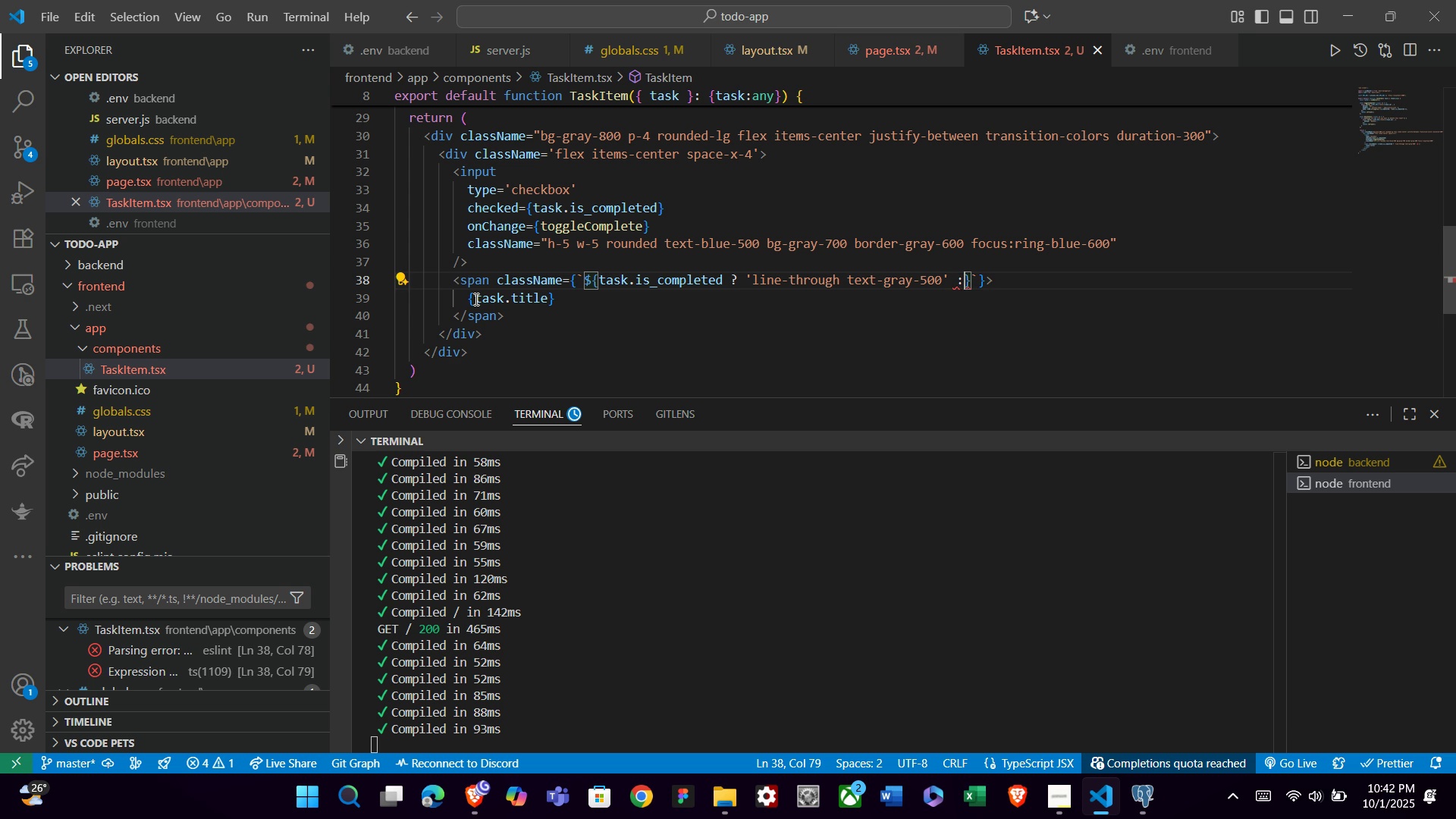 
key(Space)
 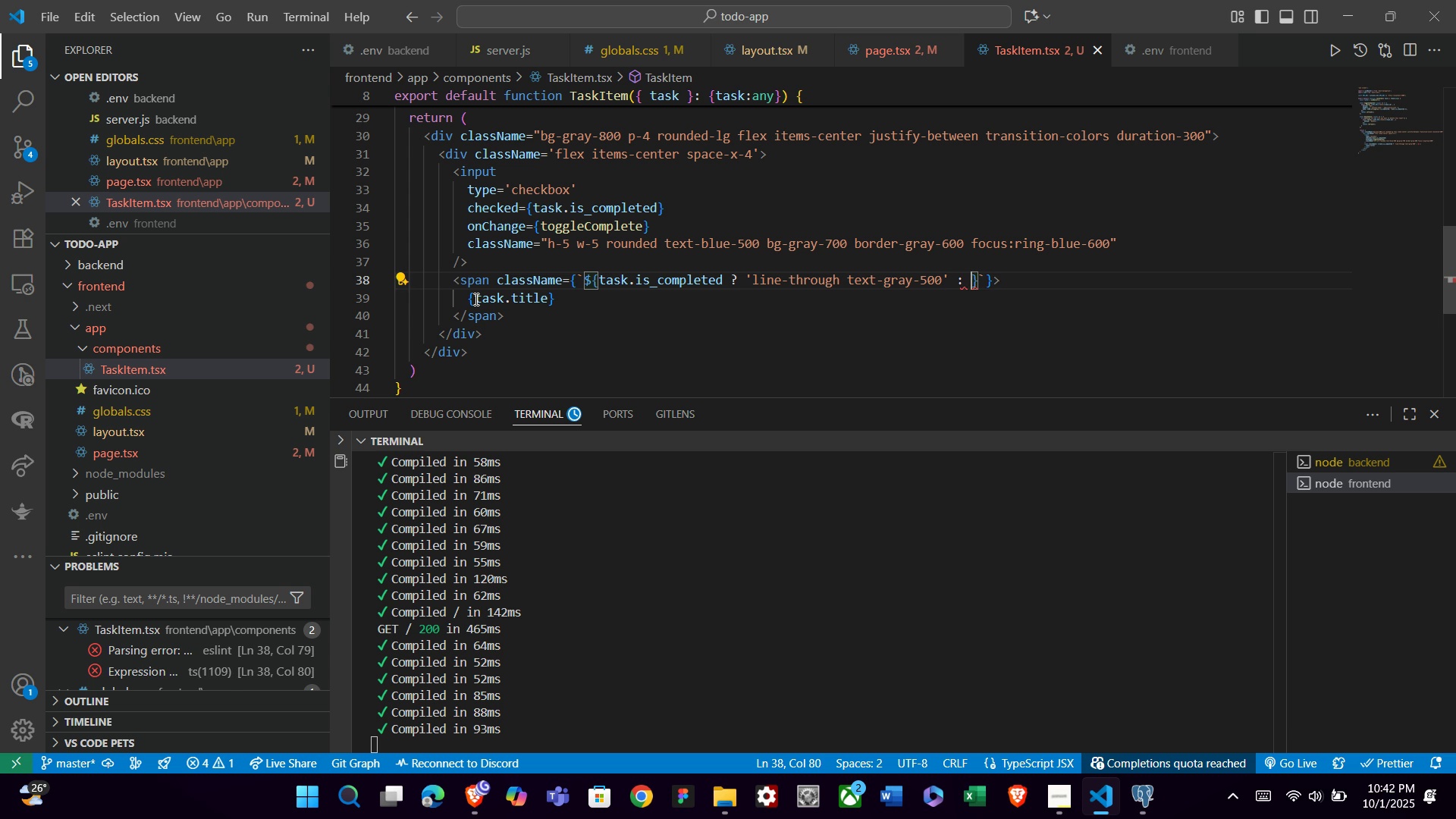 
key(Quote)
 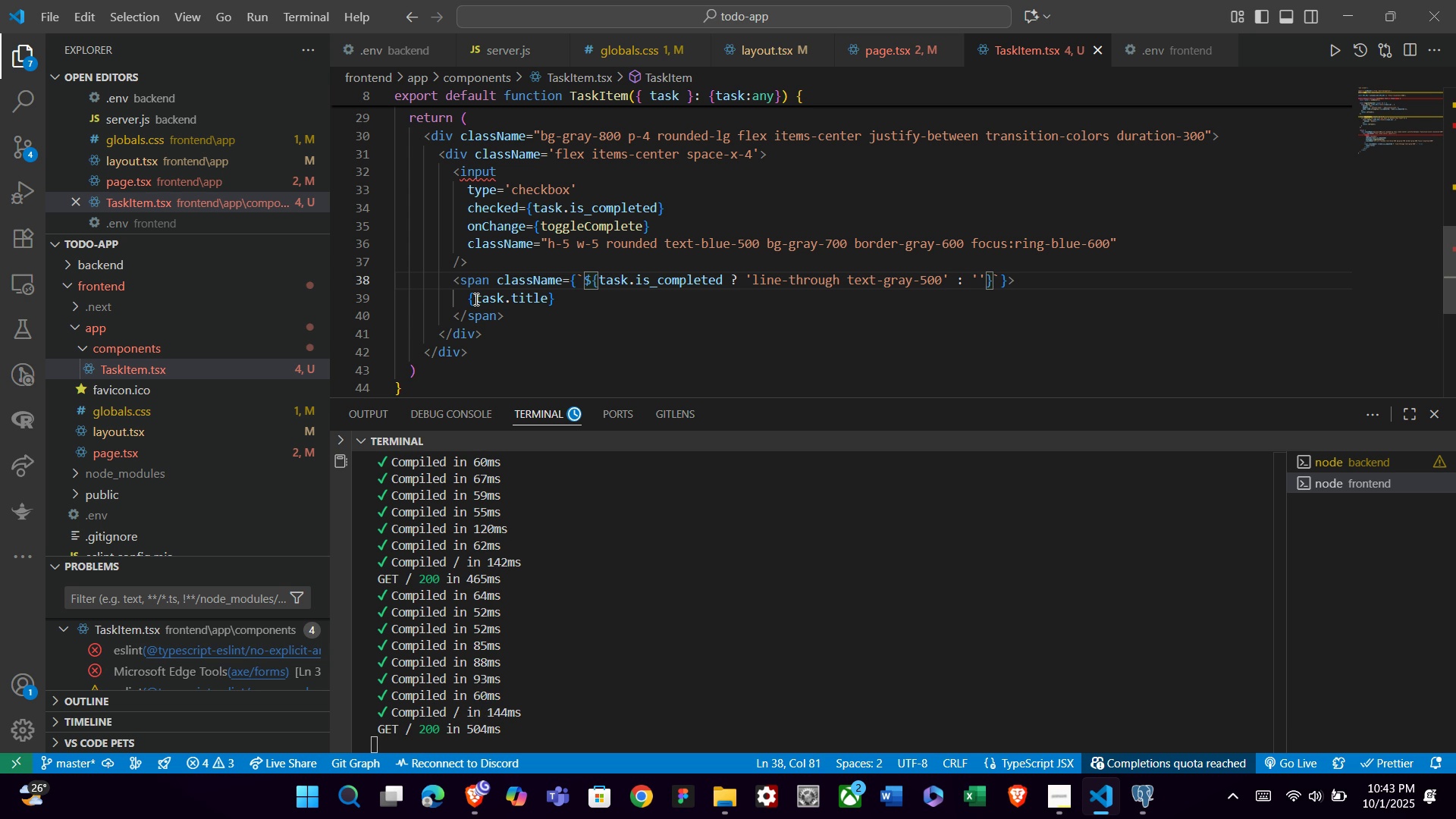 
key(ArrowDown)
 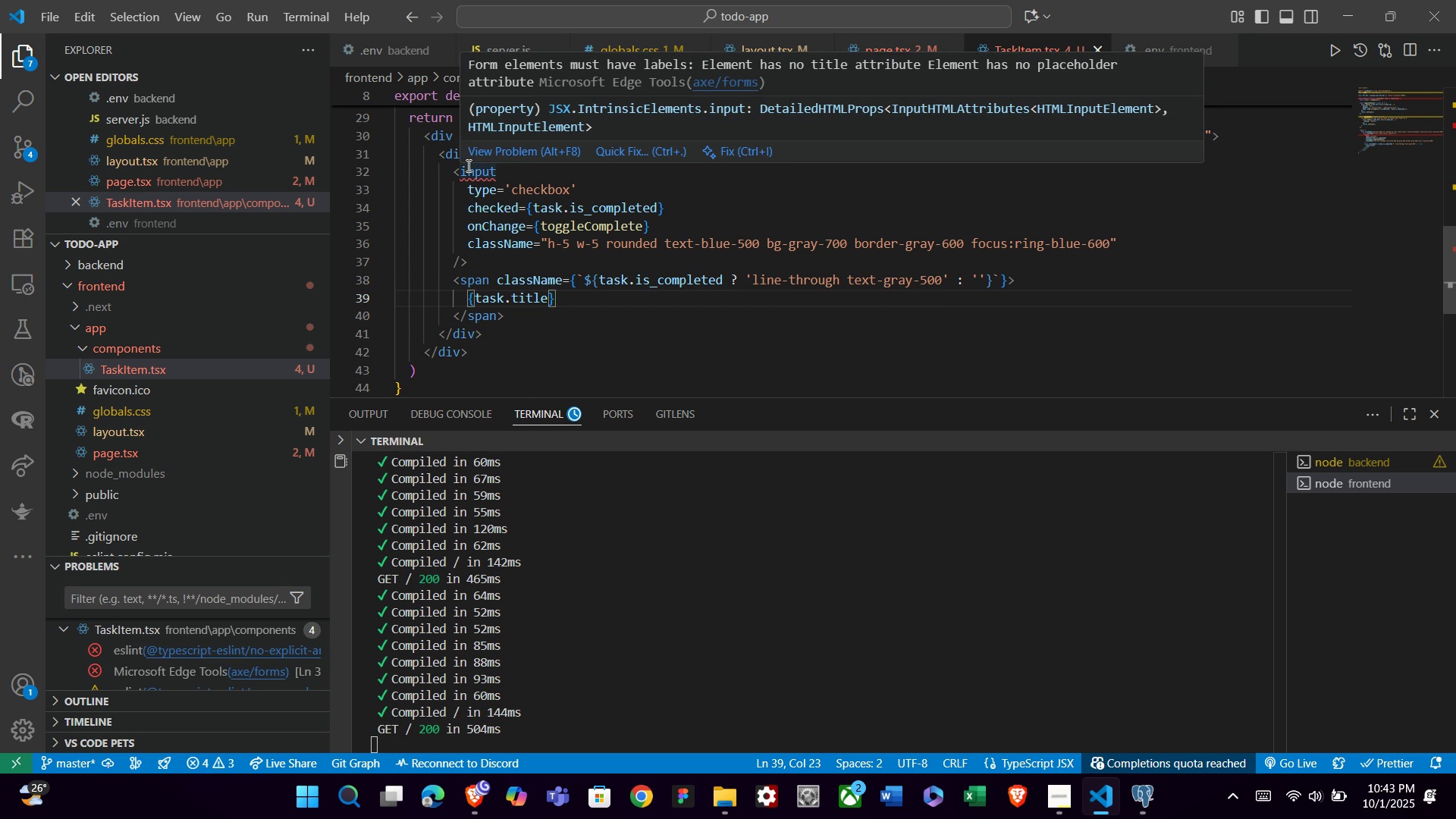 
wait(5.76)
 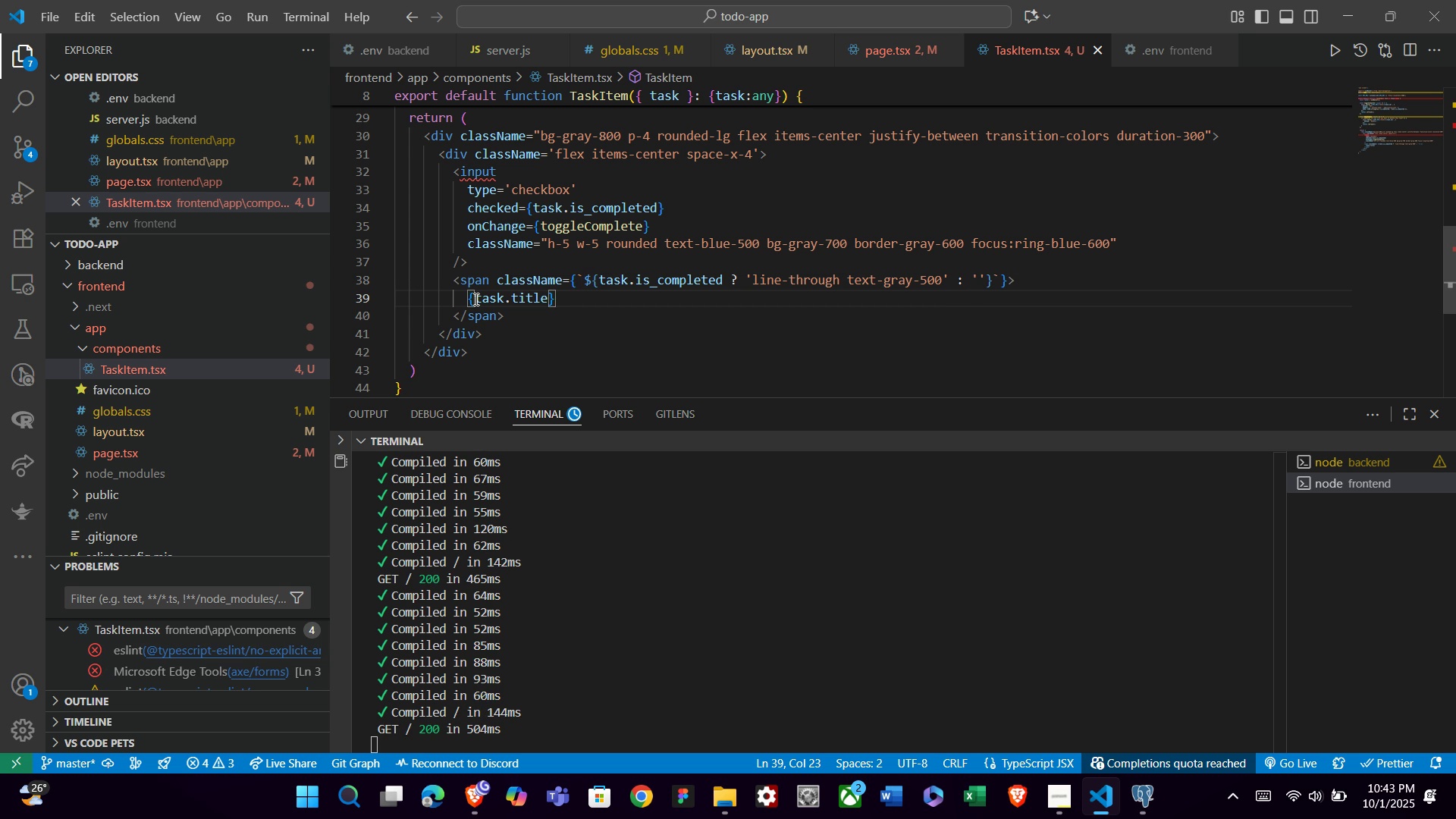 
left_click([511, 175])
 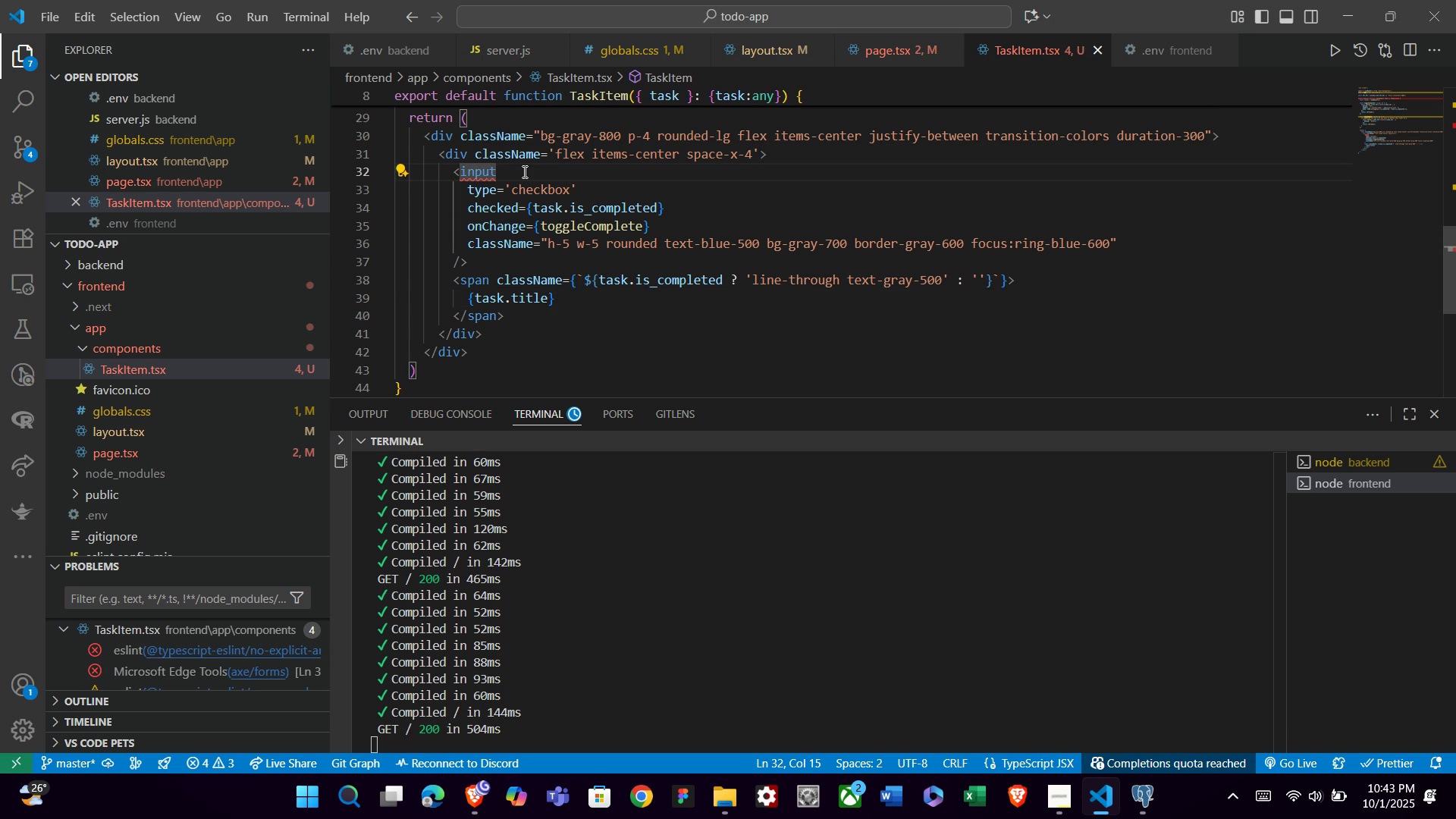 
key(Enter)
 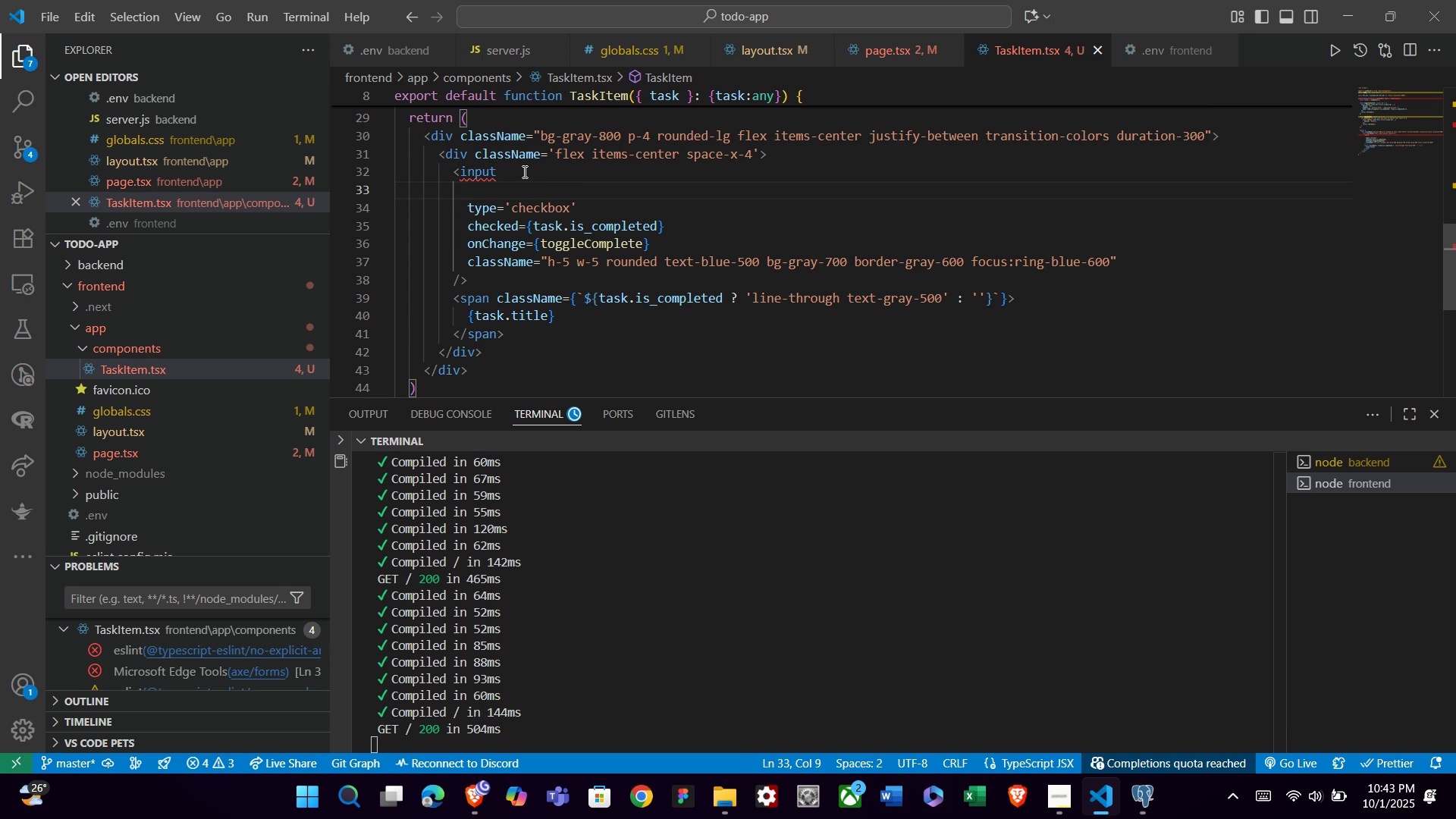 
key(Tab)
type(it)
key(Backspace)
key(Backspace)
type(title)
 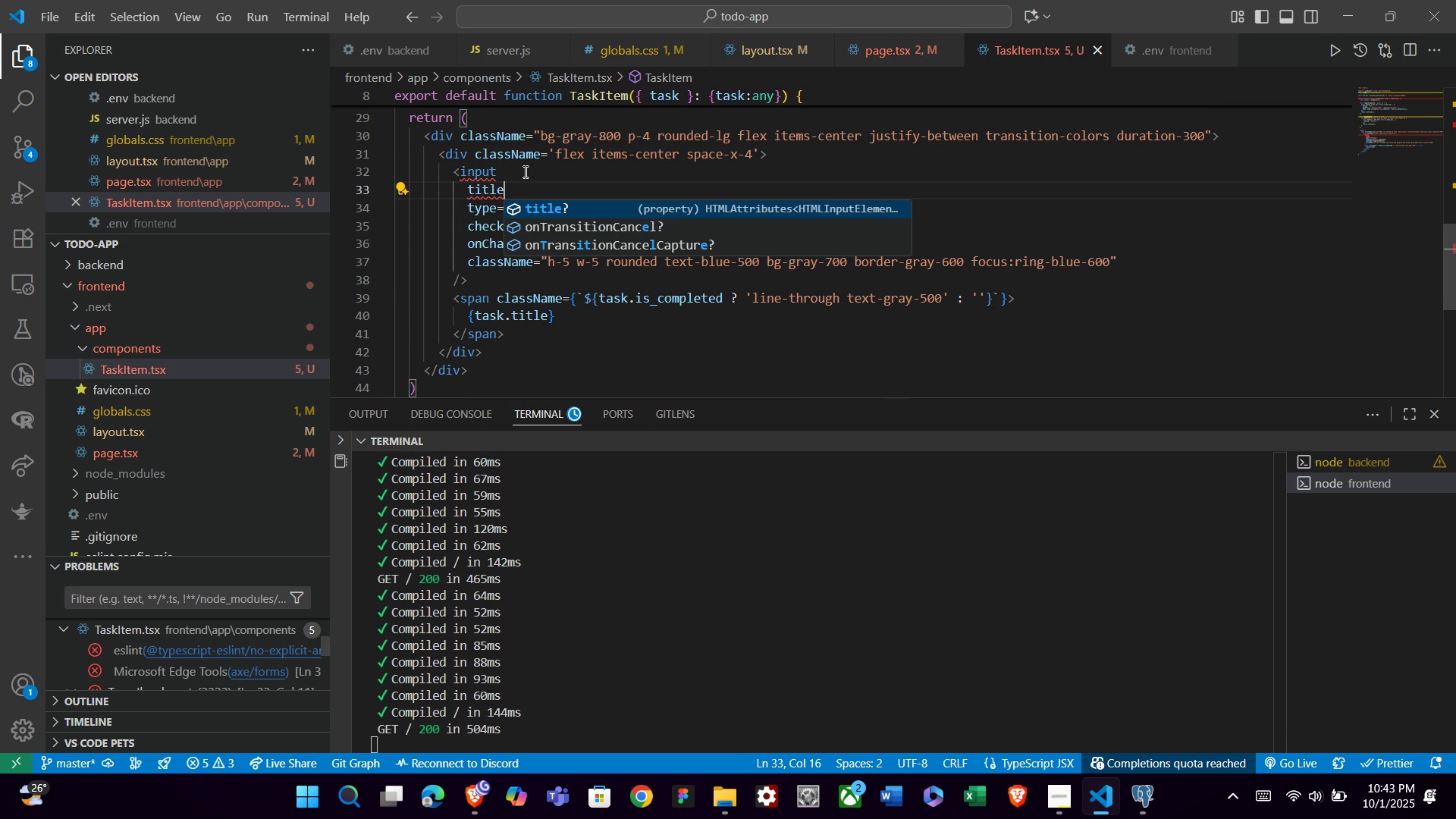 
key(Enter)
 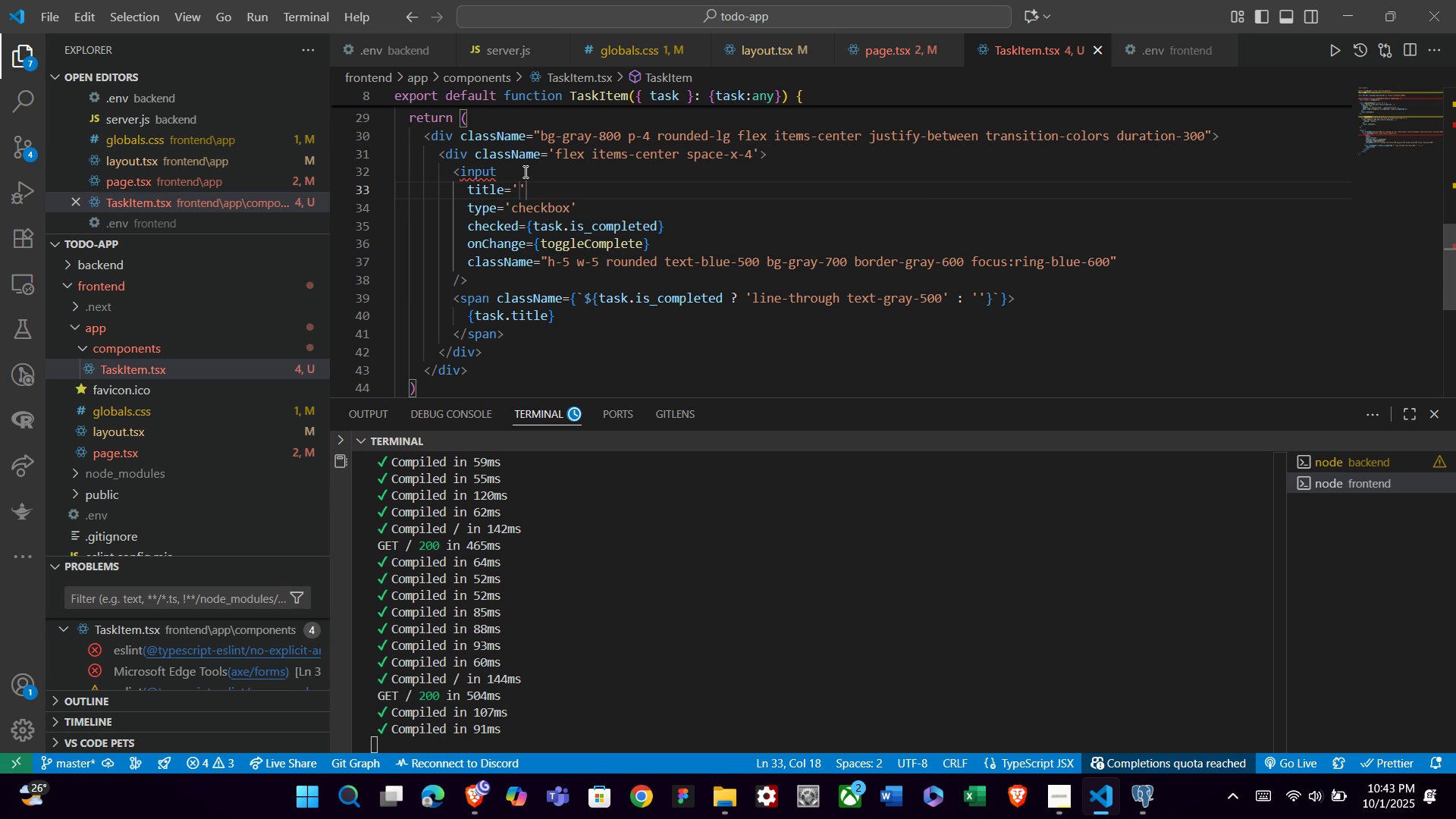 
type(taks)
key(Backspace)
key(Backspace)
type(skItem)
 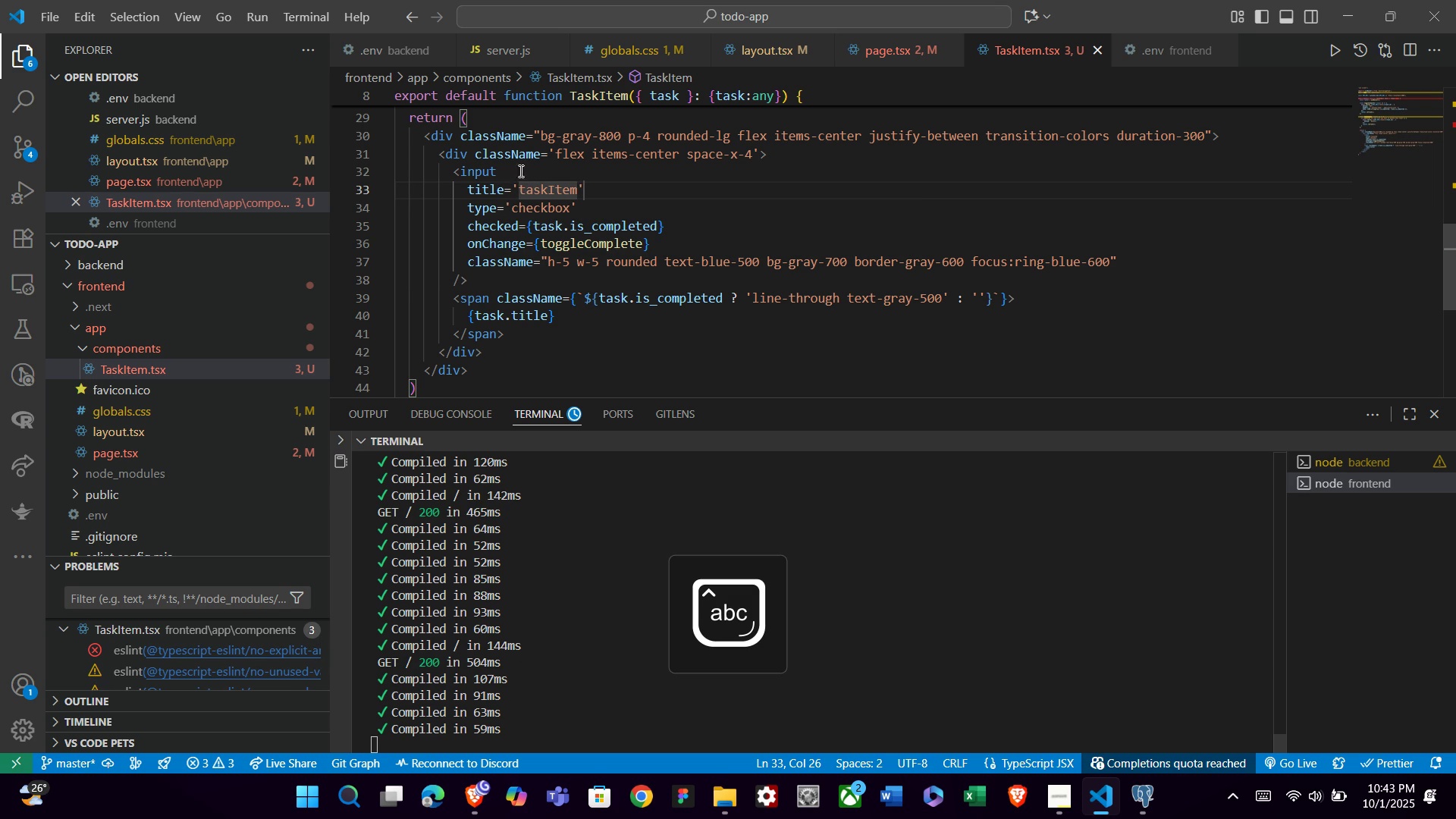 
left_click([599, 290])
 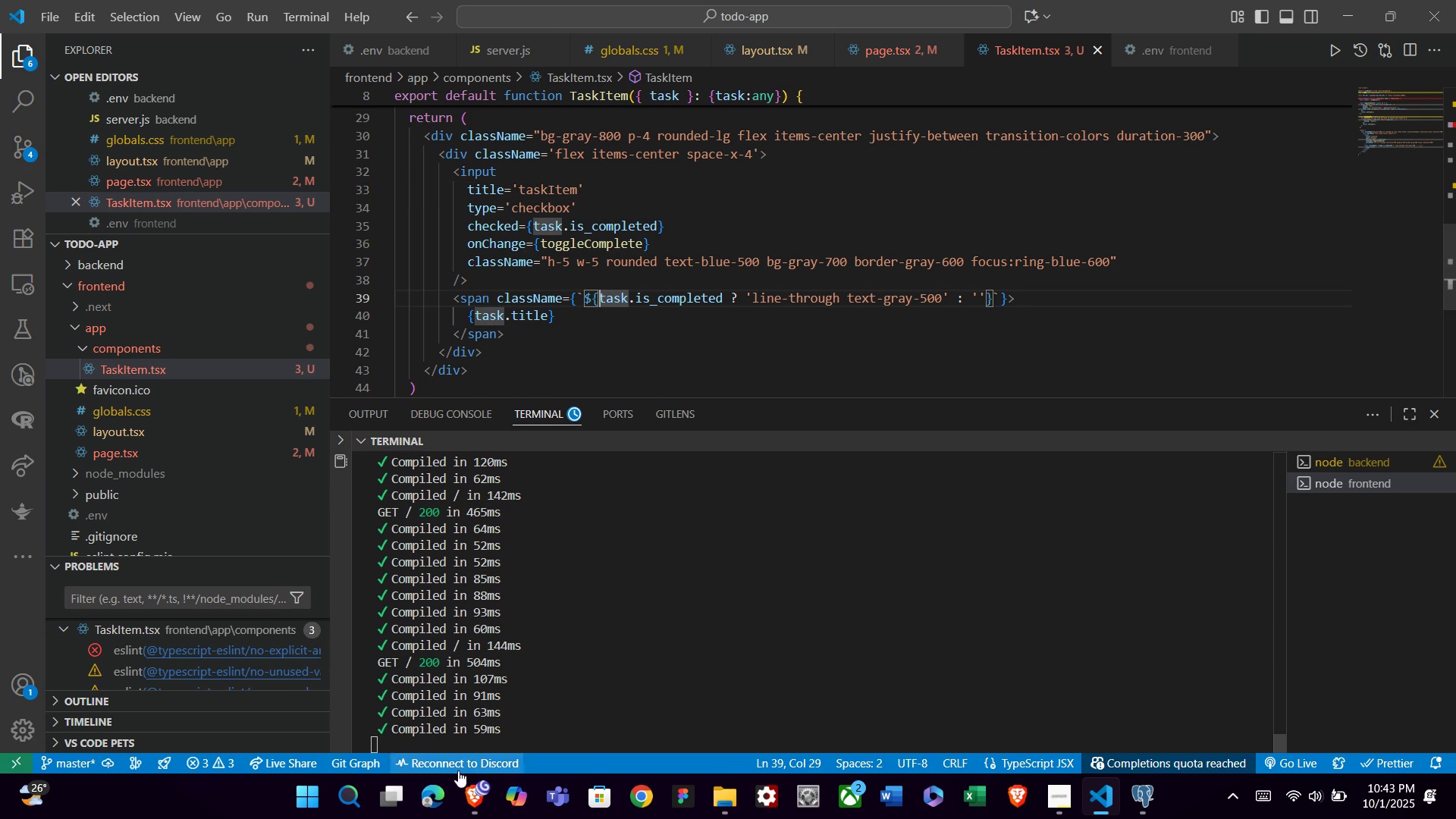 
left_click([466, 787])
 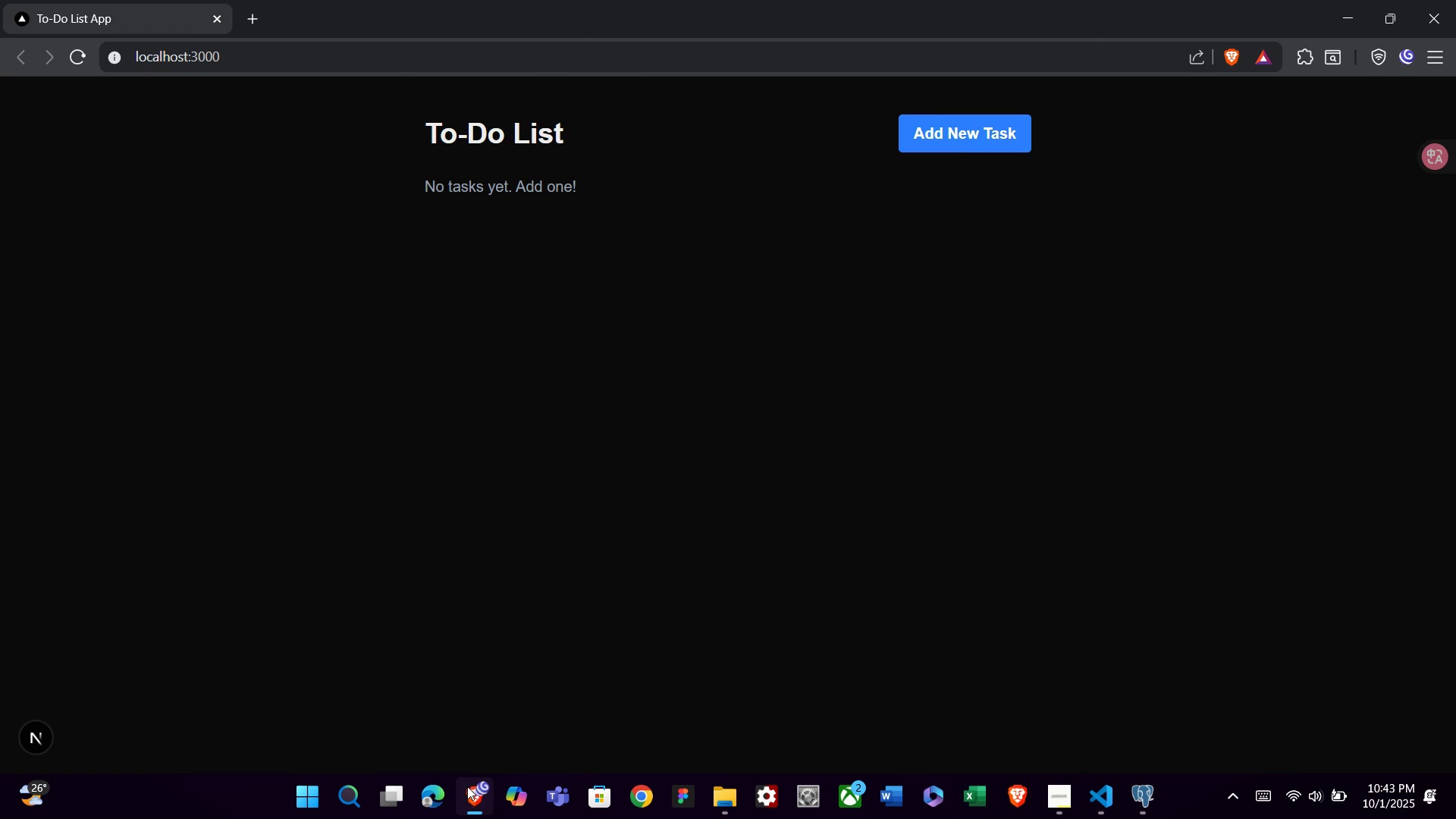 
left_click([467, 786])
 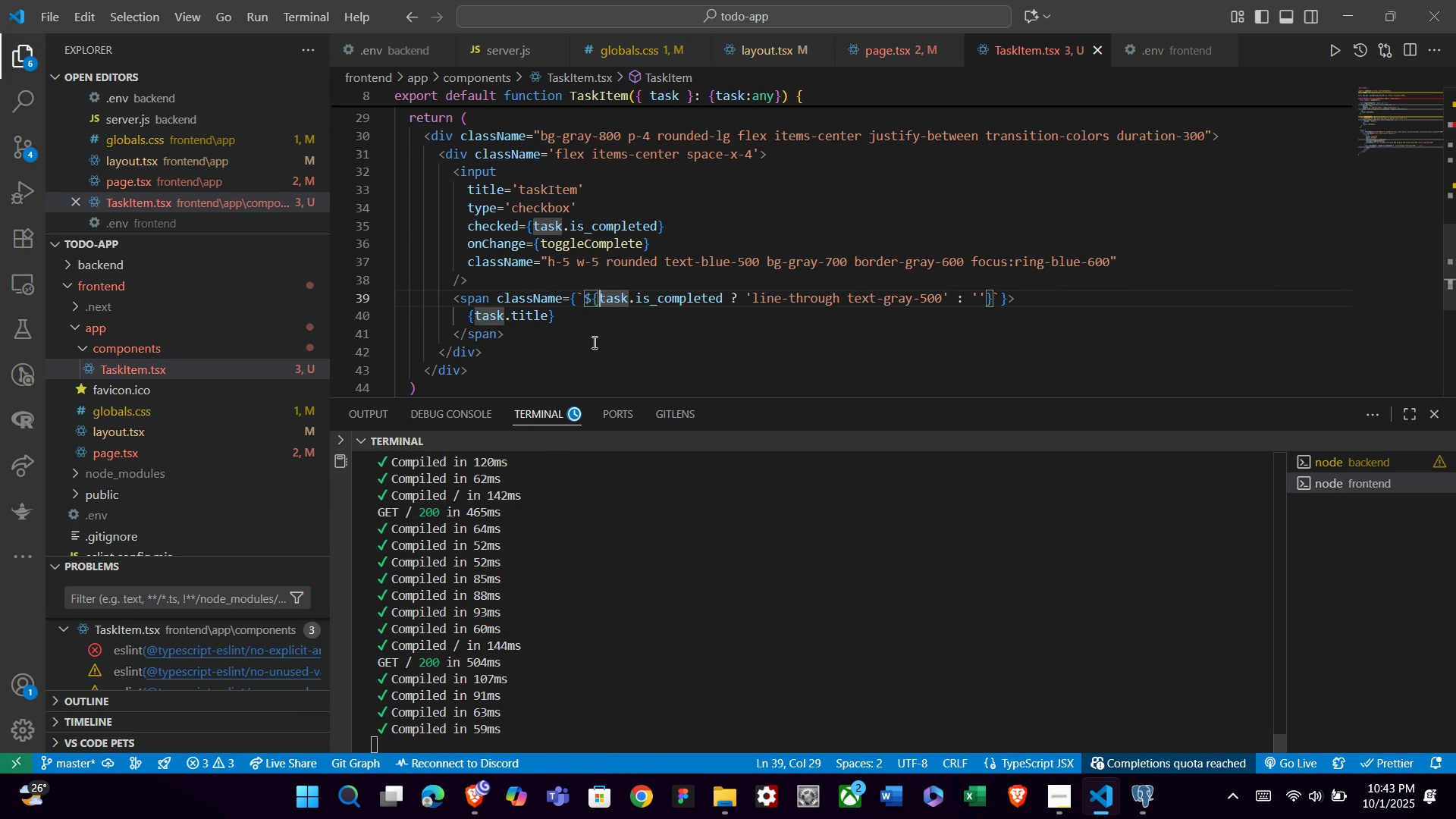 
left_click([595, 340])
 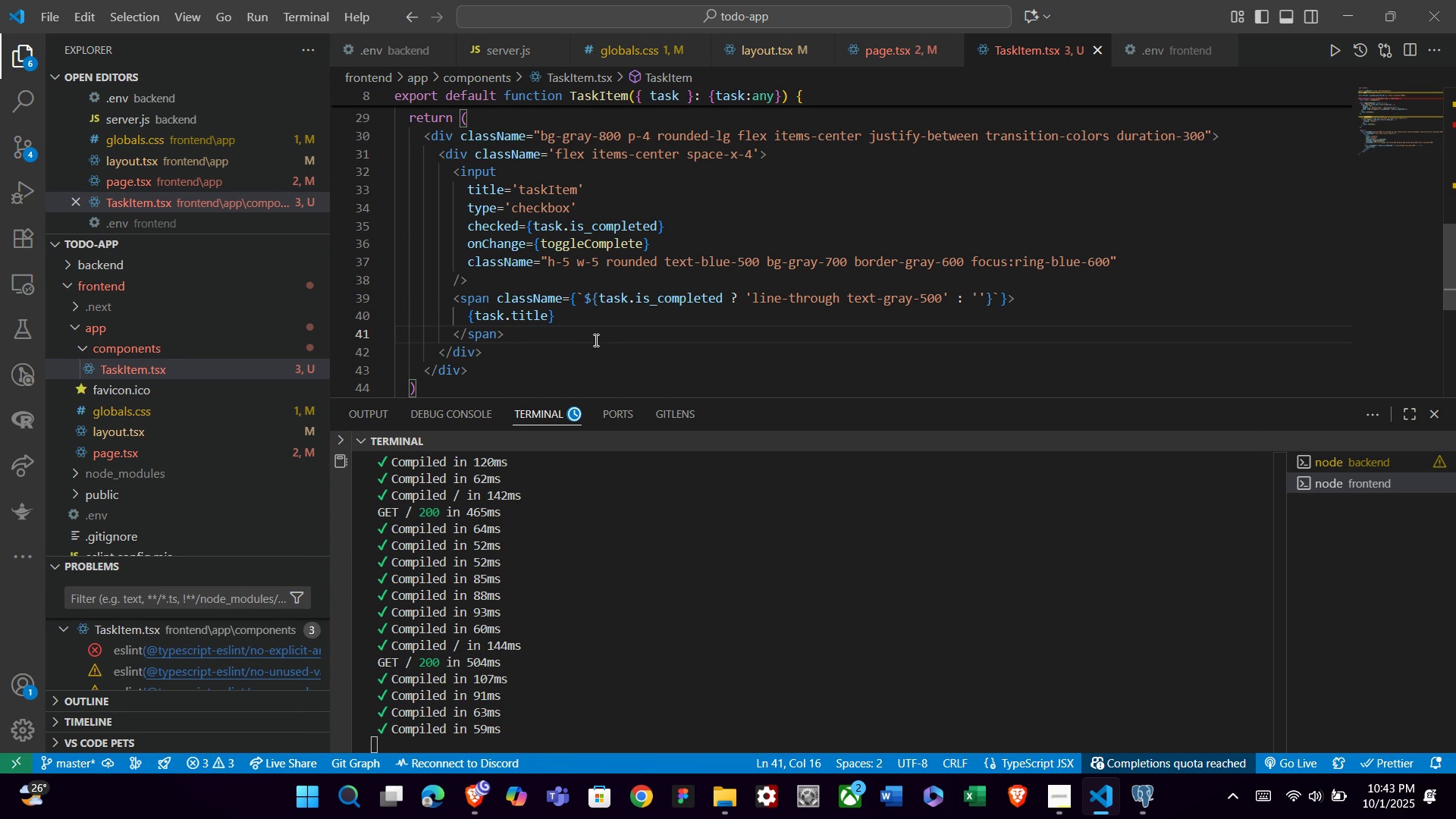 
wait(8.09)
 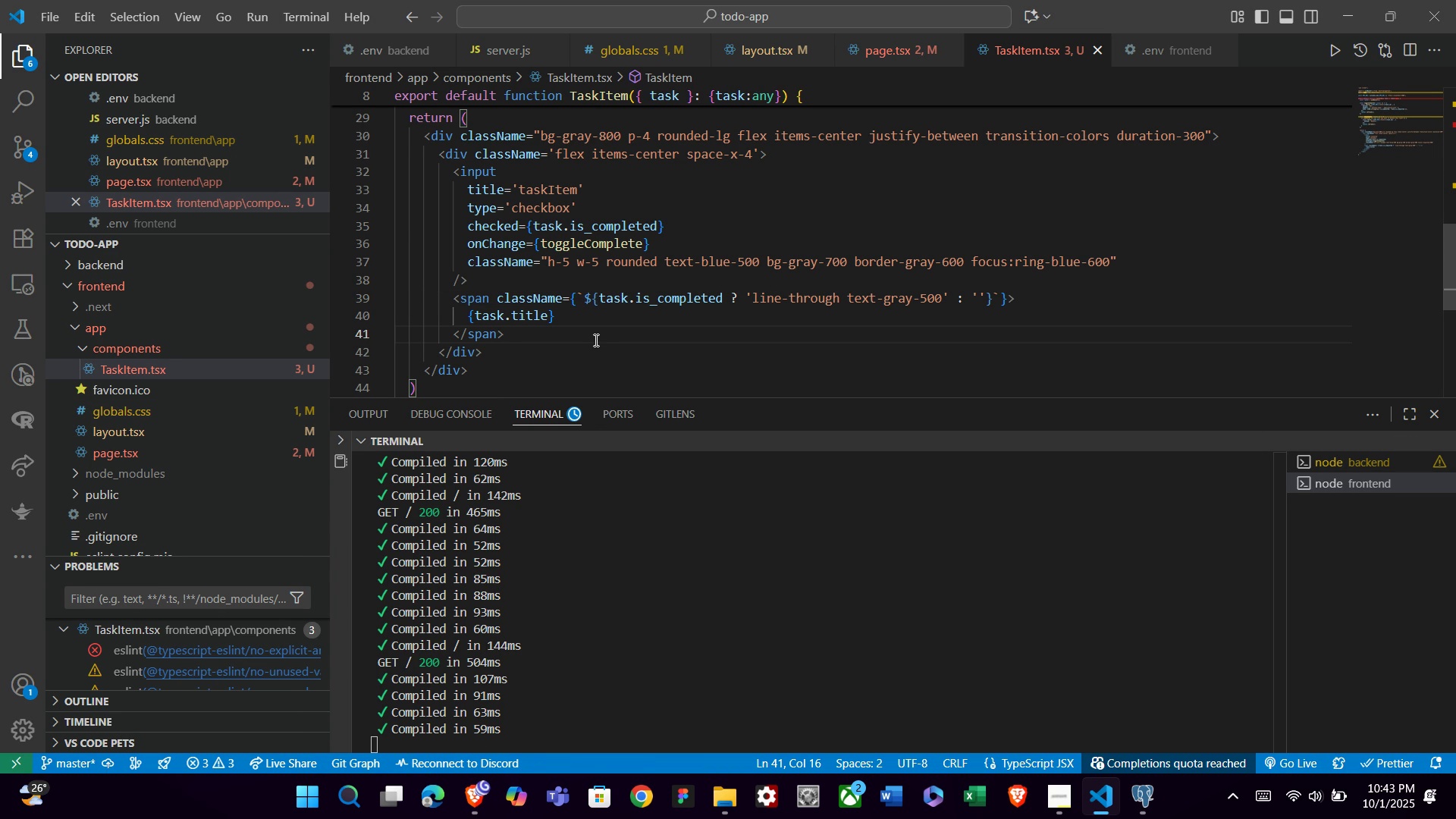 
left_click([538, 346])
 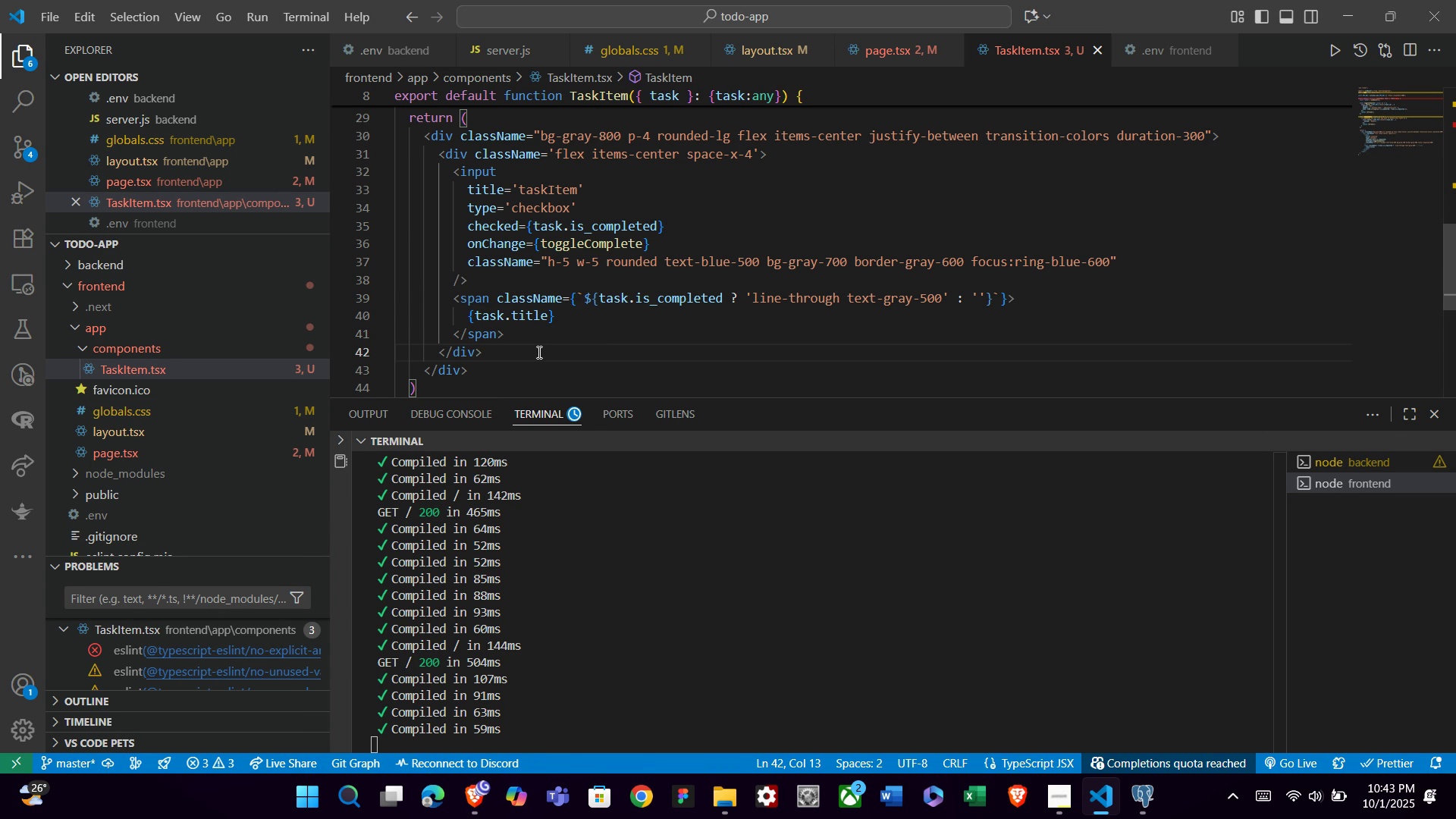 
key(Enter)
 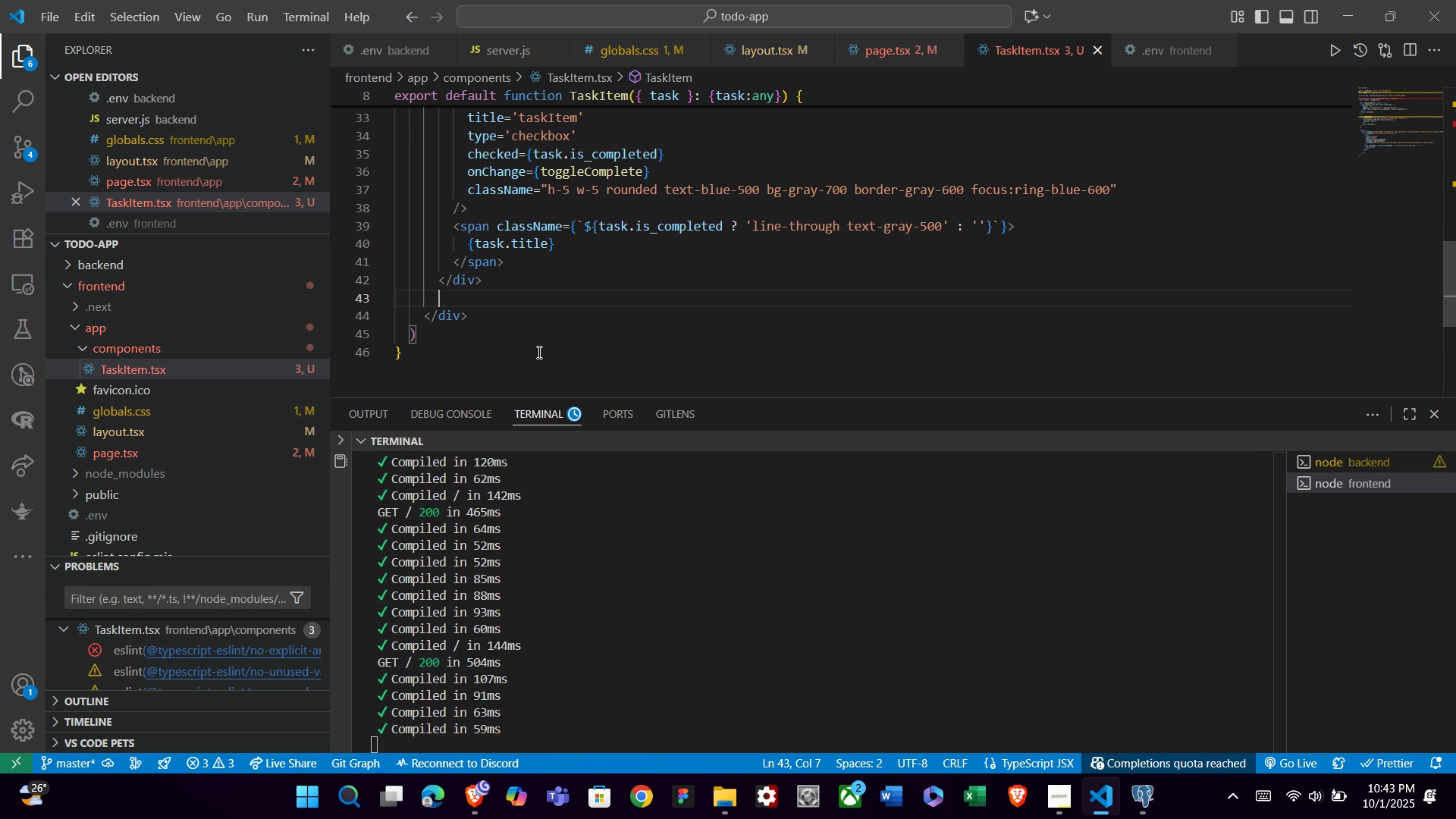 
key(Enter)
 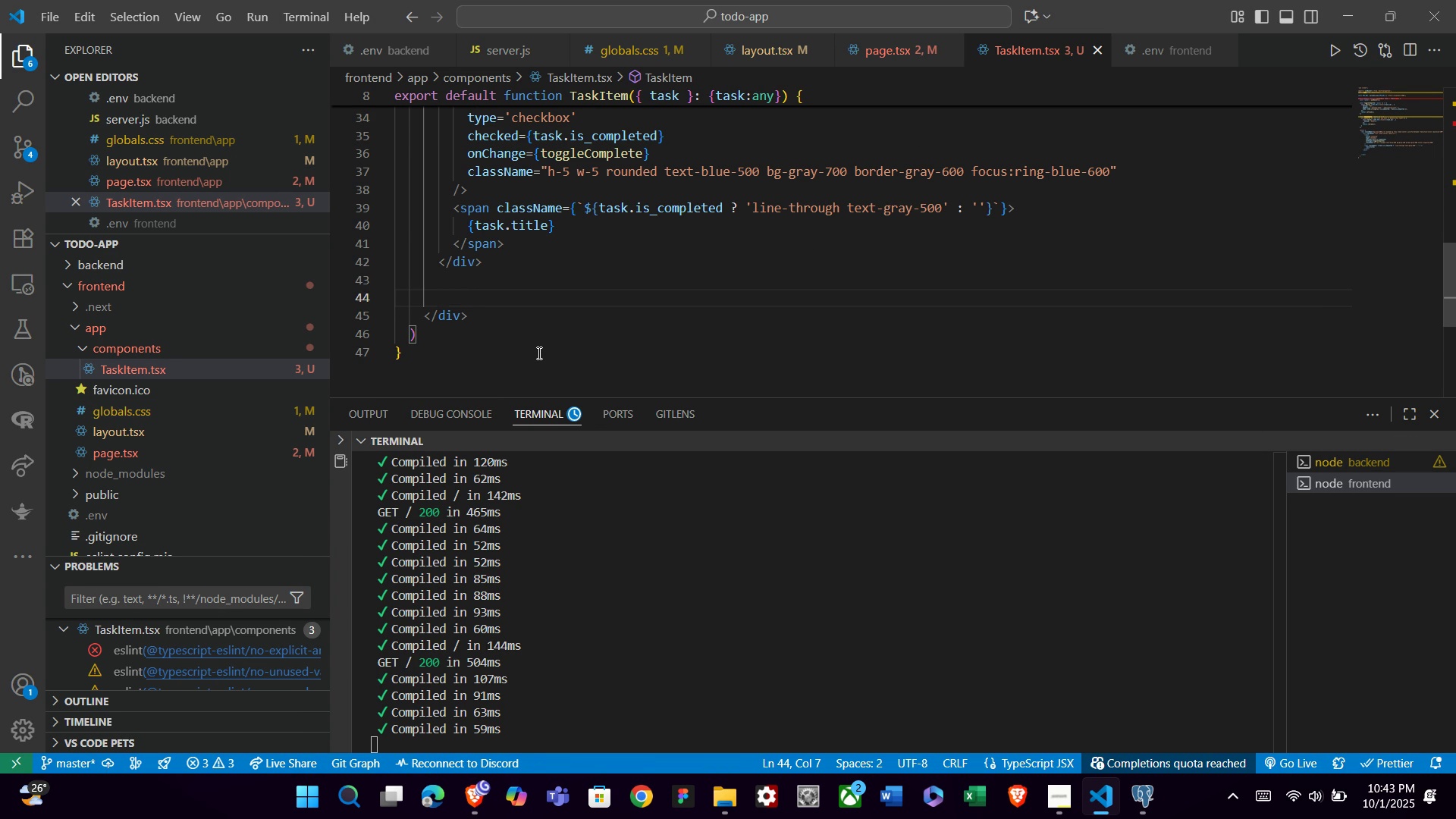 
key(ArrowUp)
 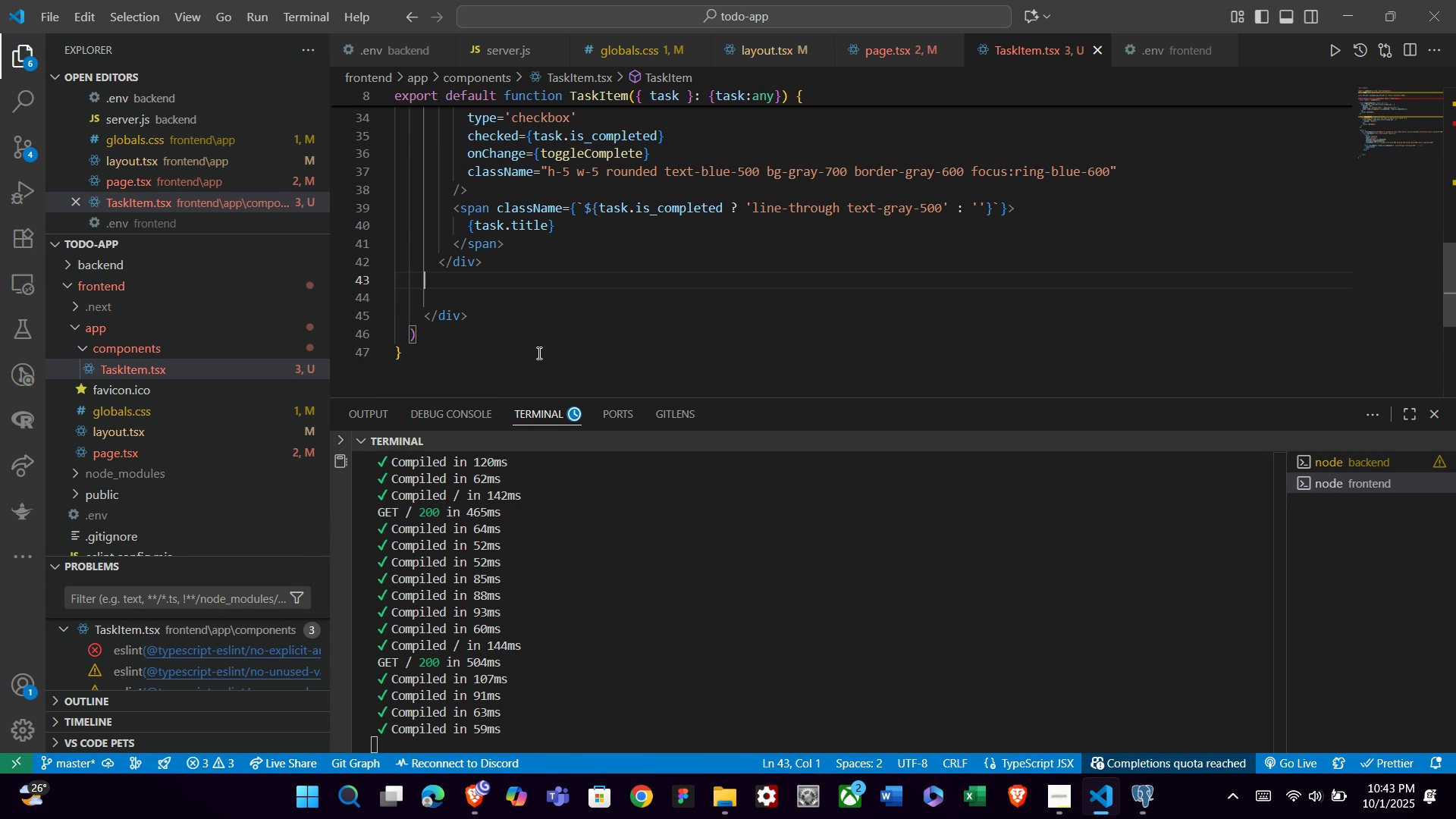 
key(Tab)
 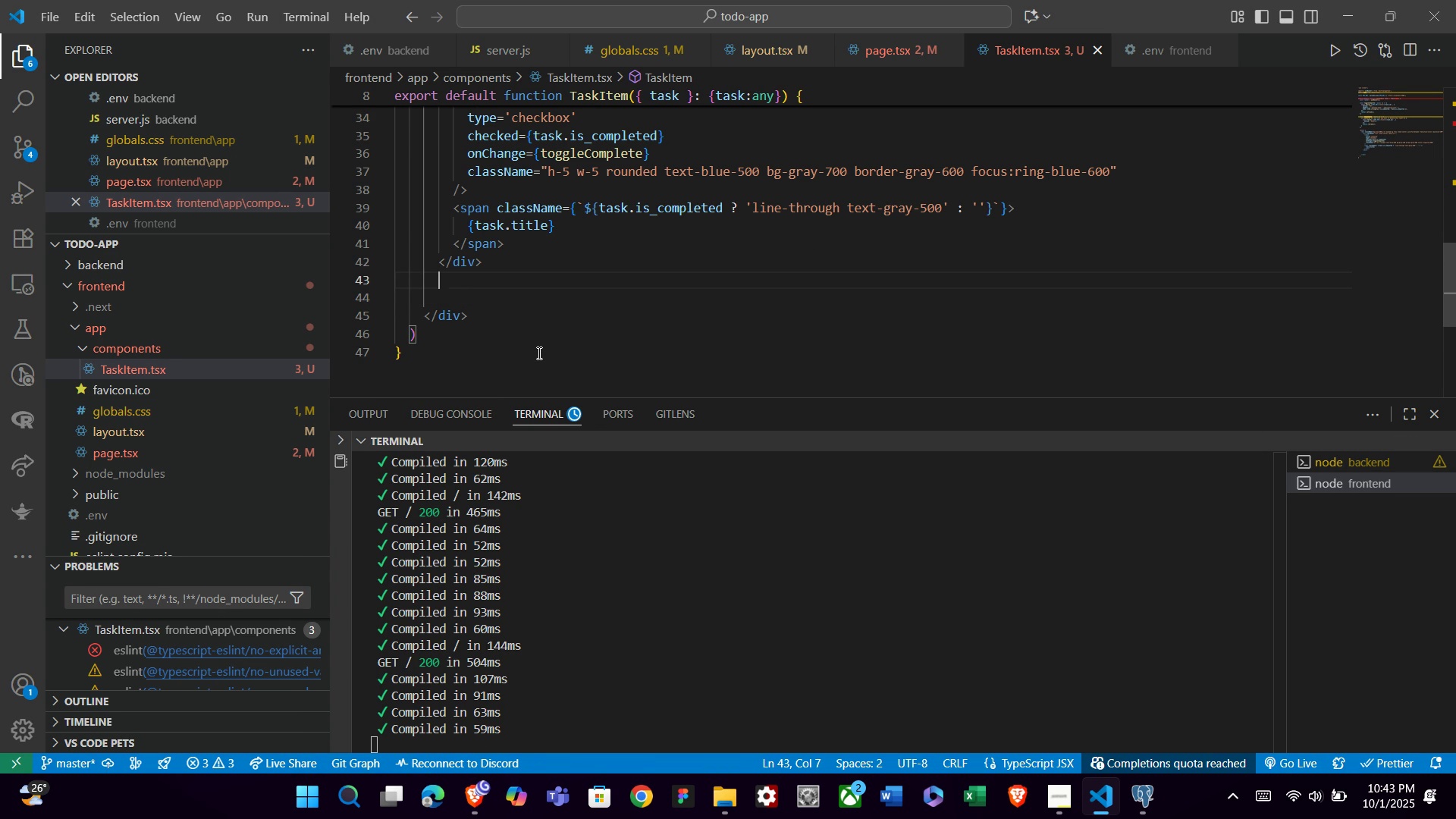 
key(Tab)
 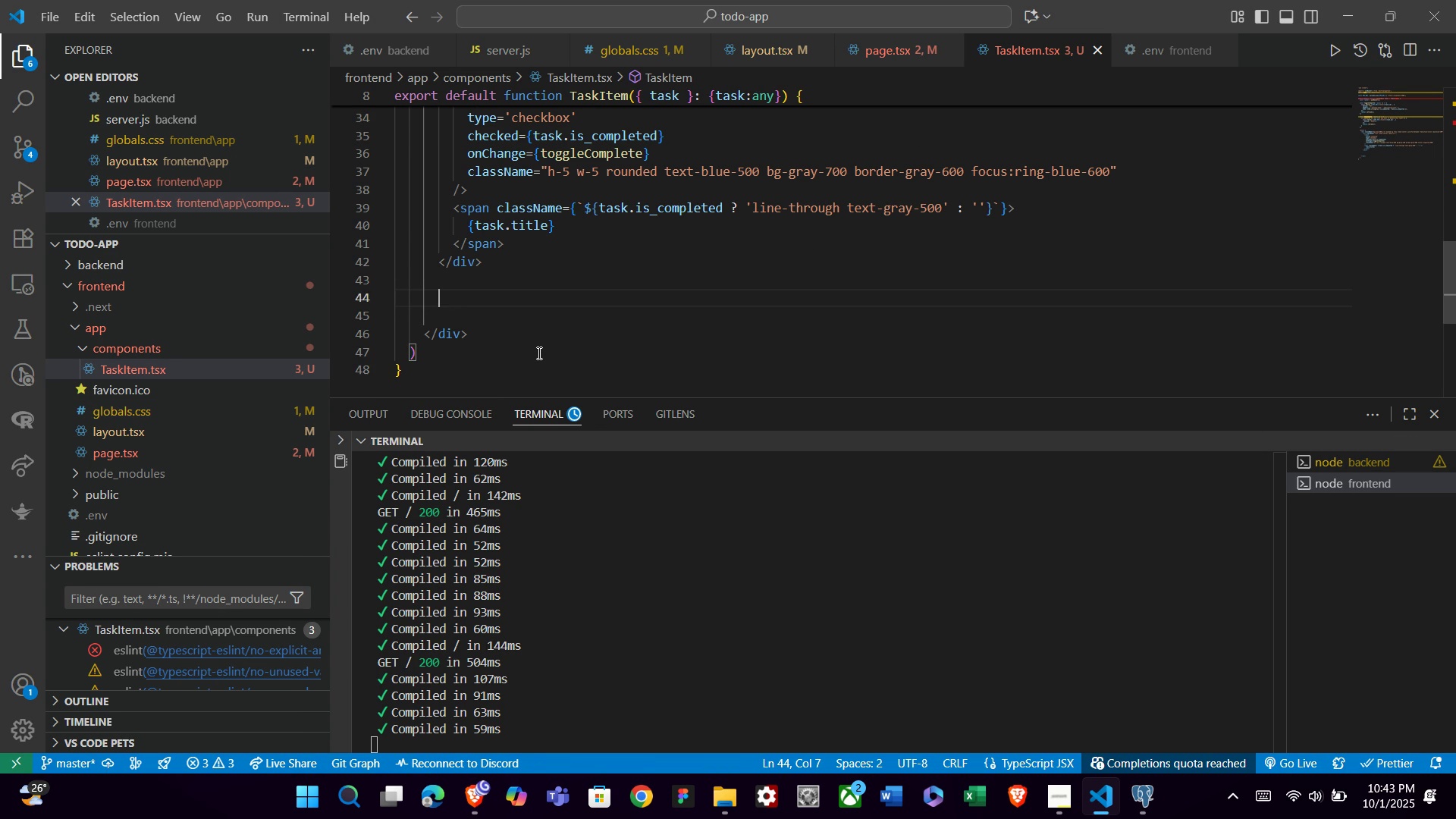 
key(Enter)
 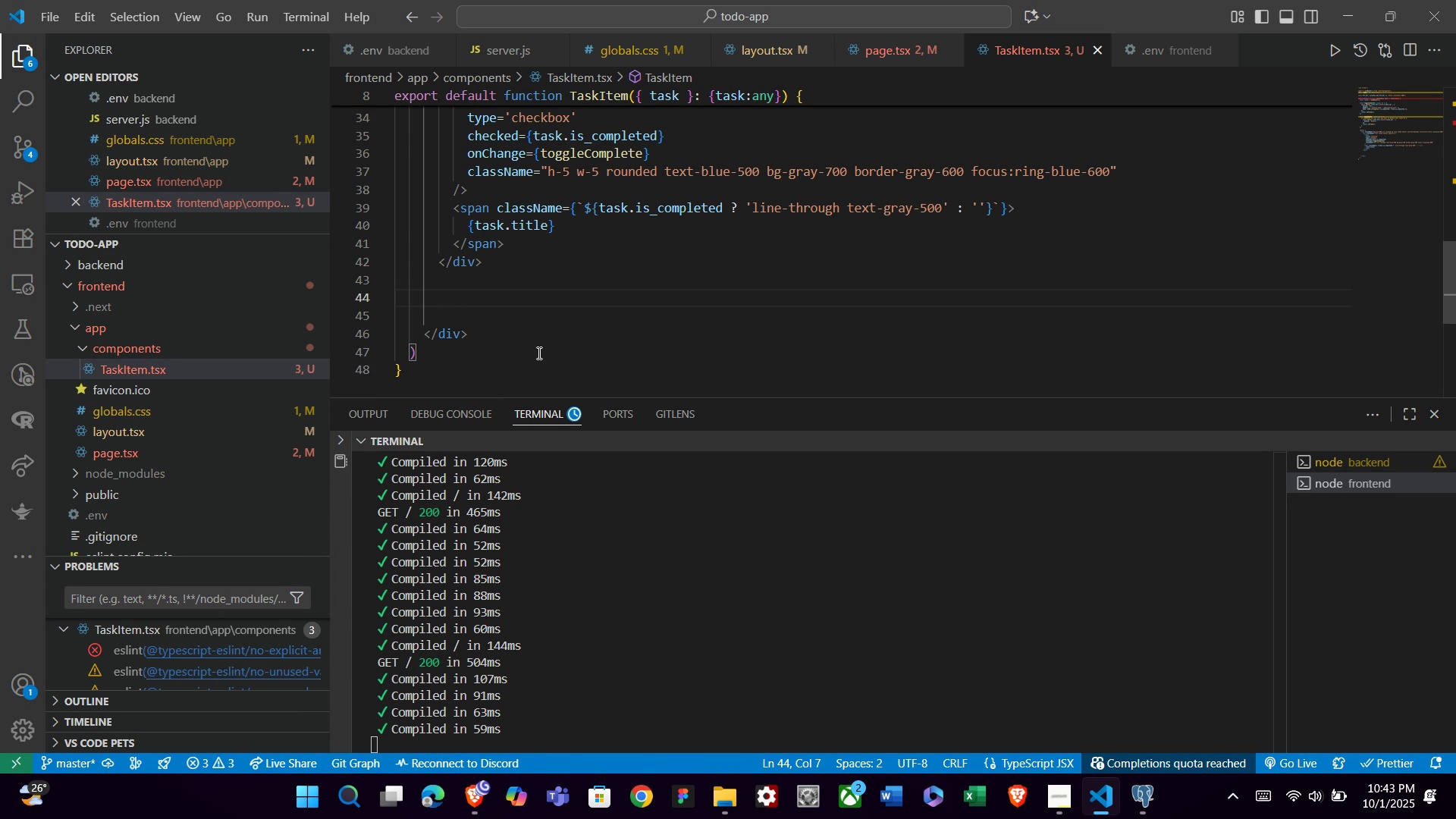 
type(div)
 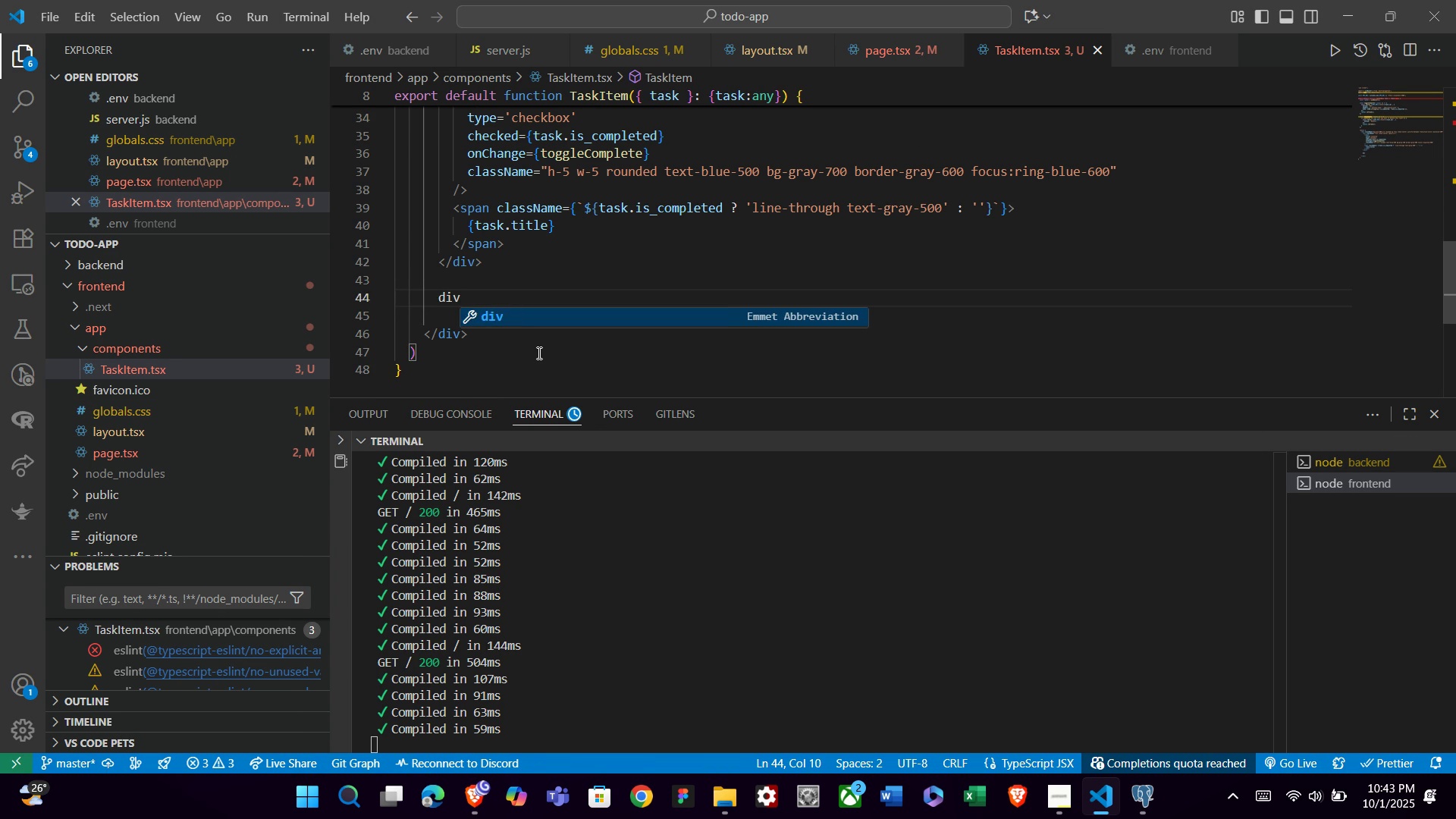 
key(ArrowRight)
 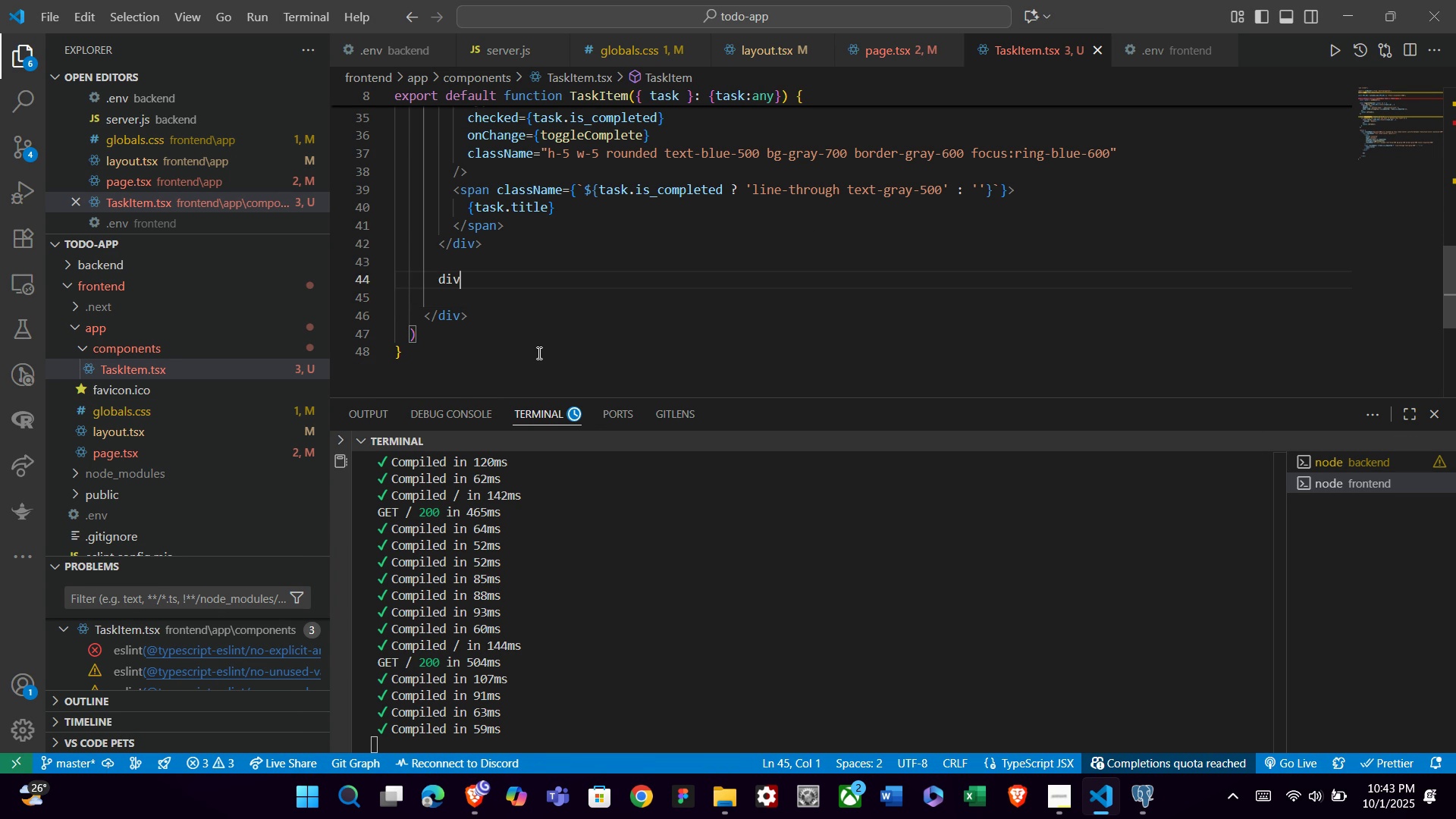 
key(ArrowLeft)
 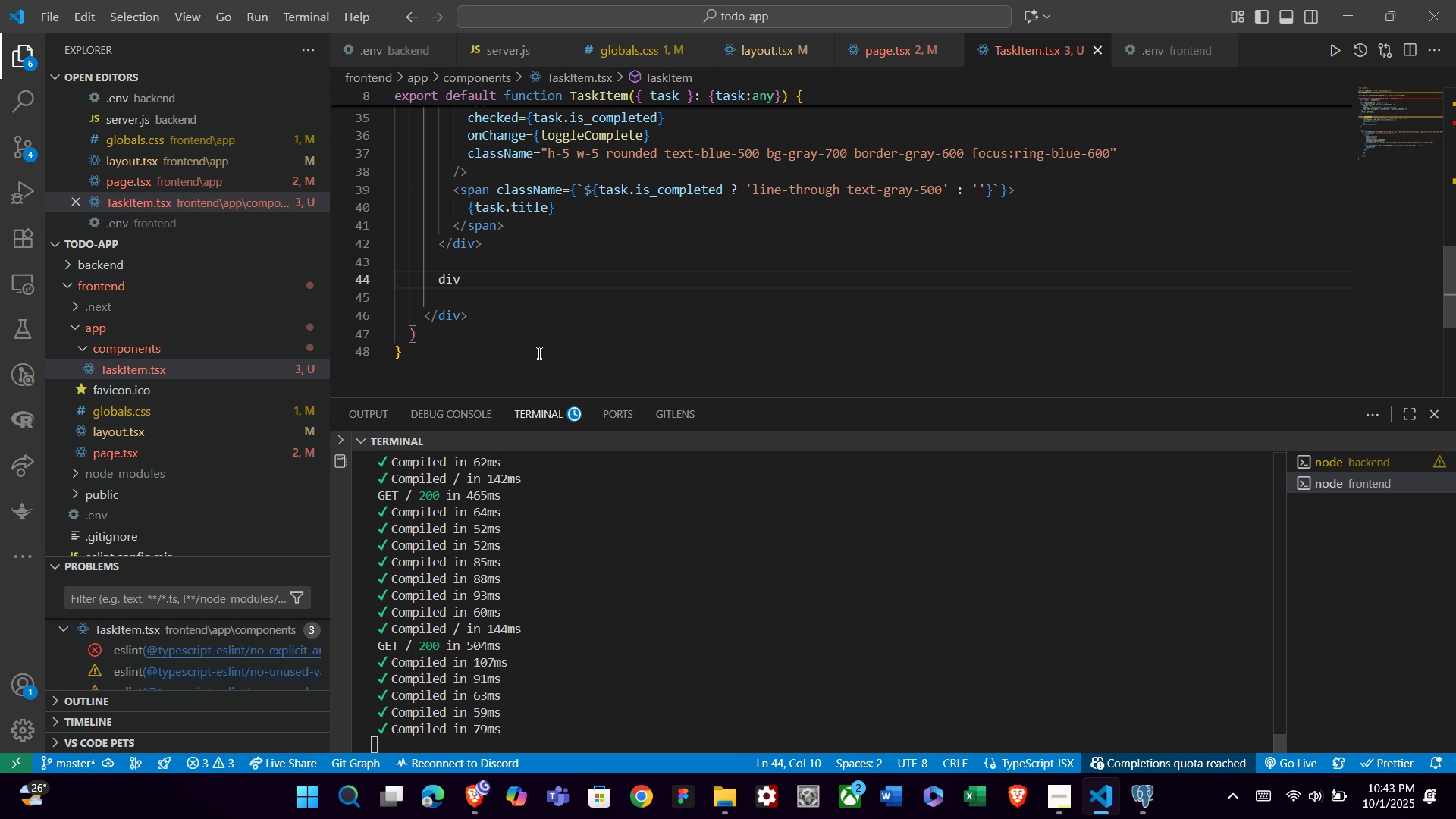 
key(Backspace)
 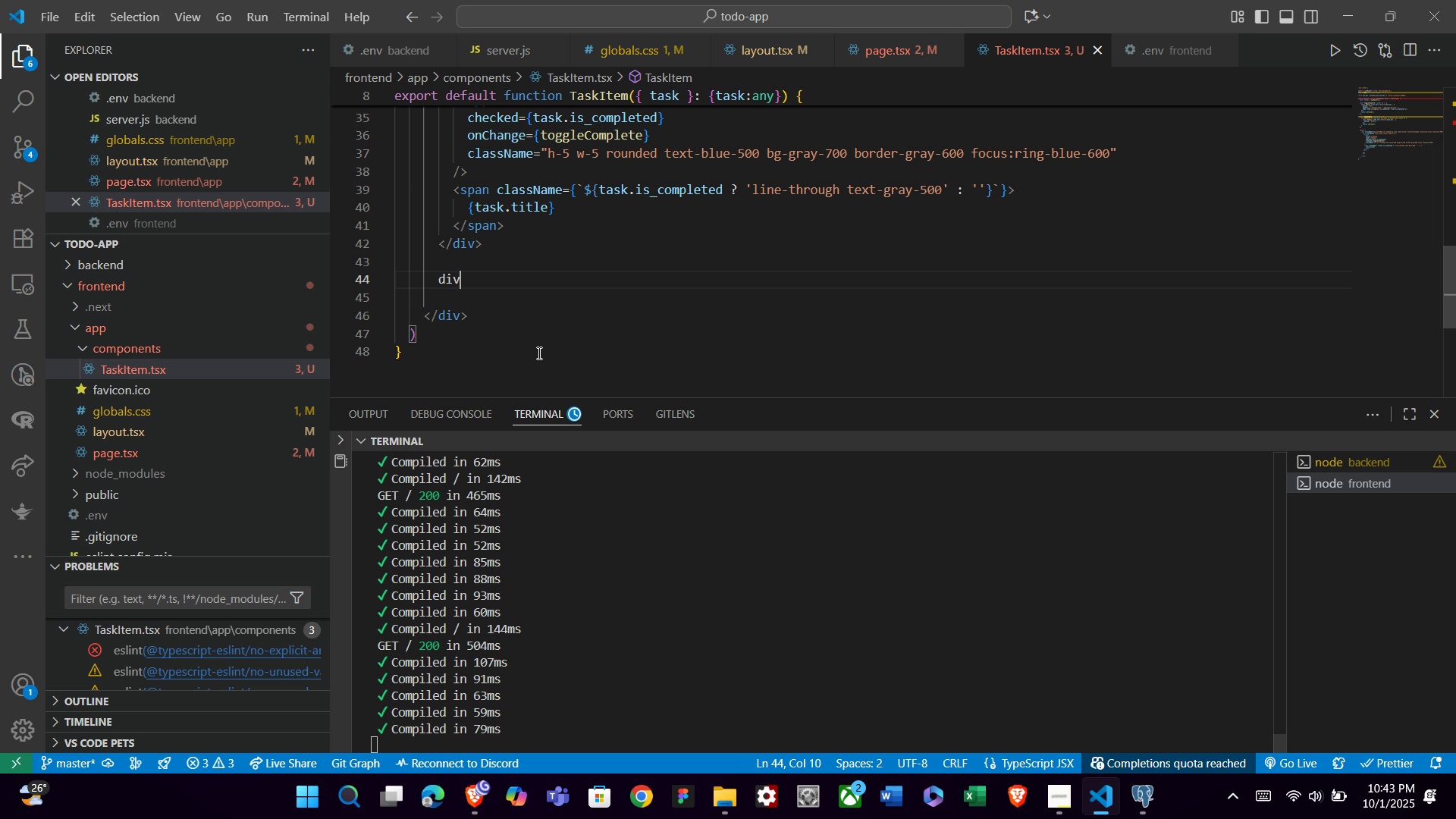 
key(V)
 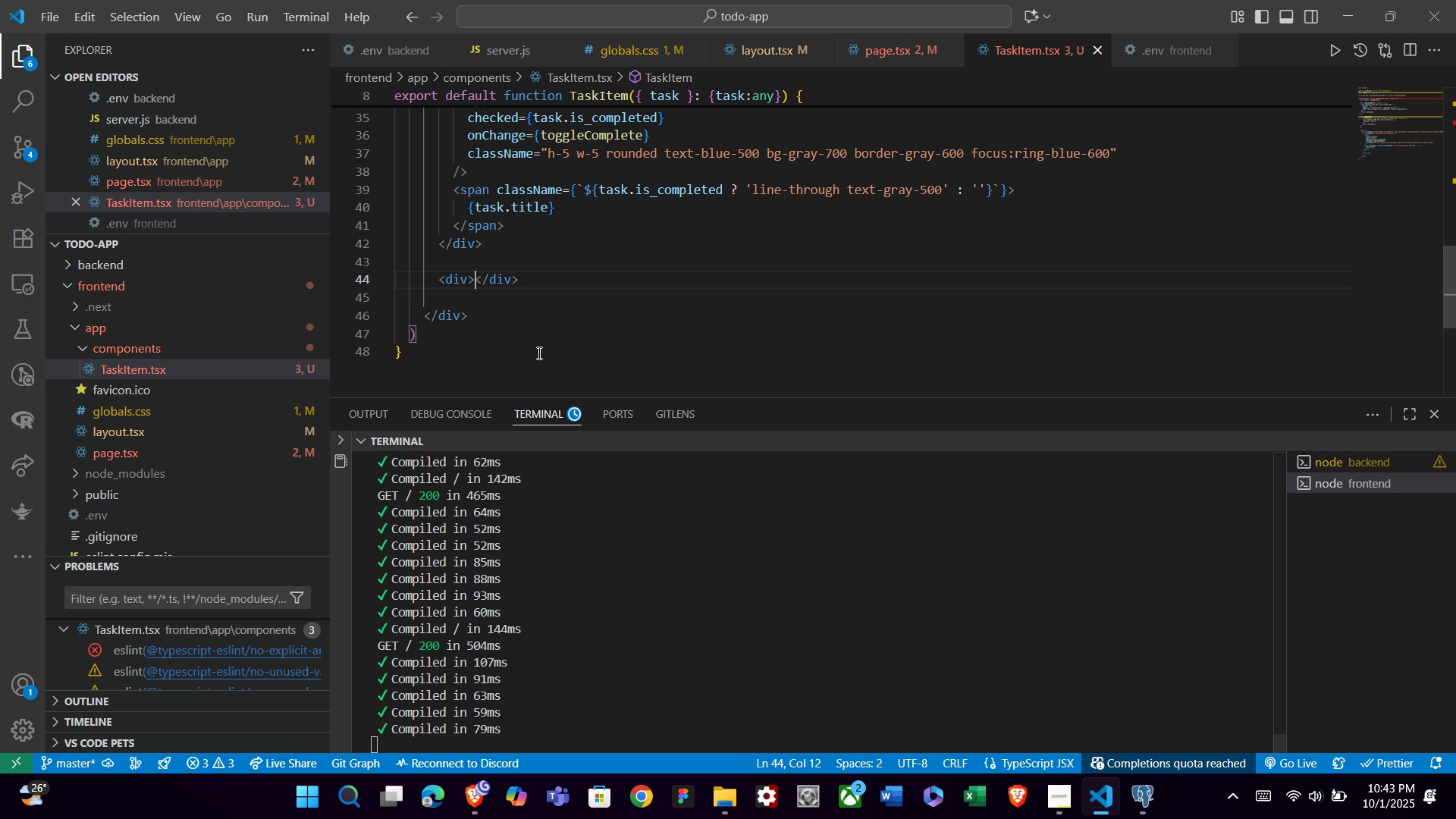 
key(Enter)
 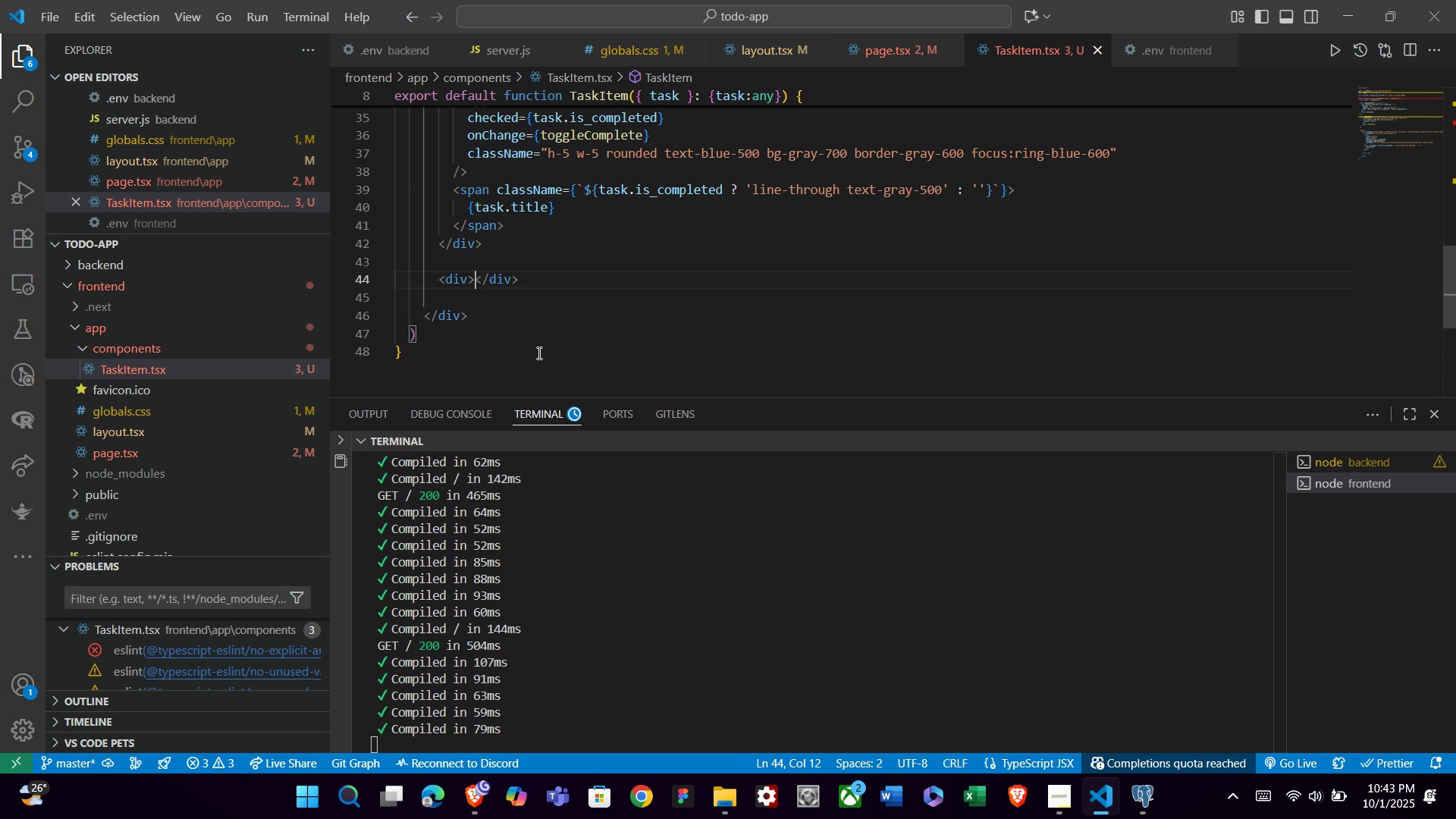 
key(Enter)
 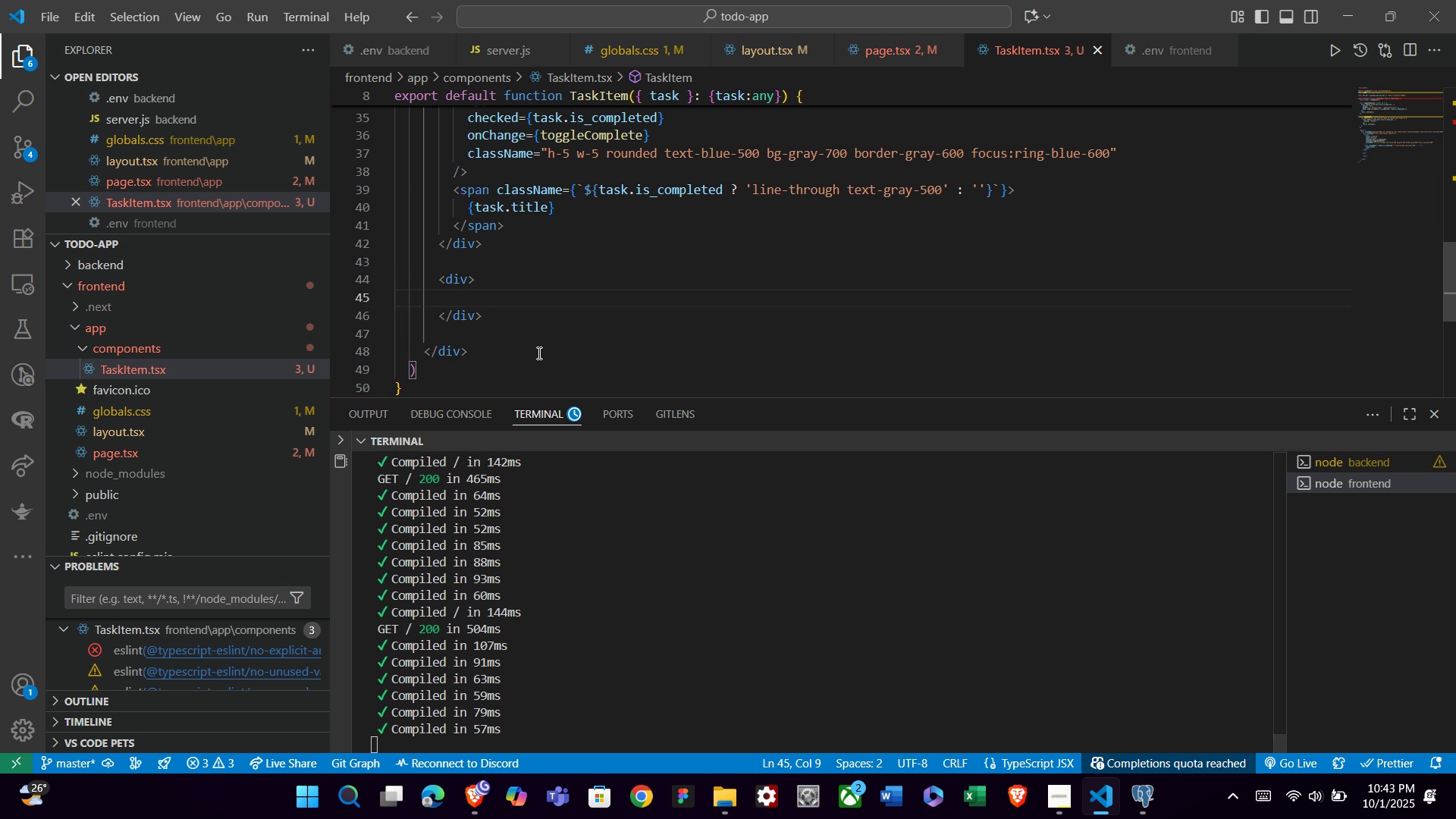 
key(ArrowUp)
 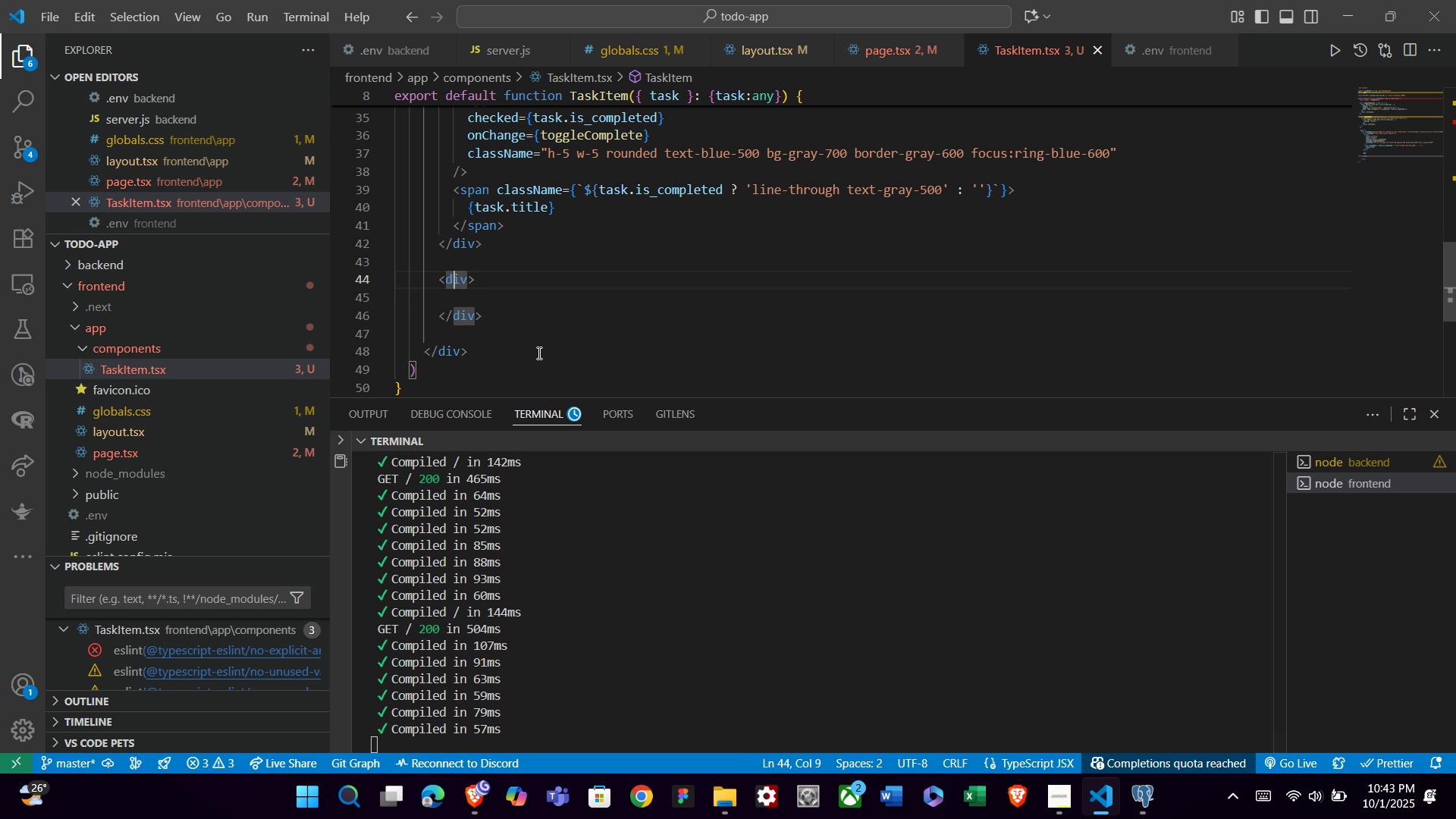 
key(ArrowRight)
 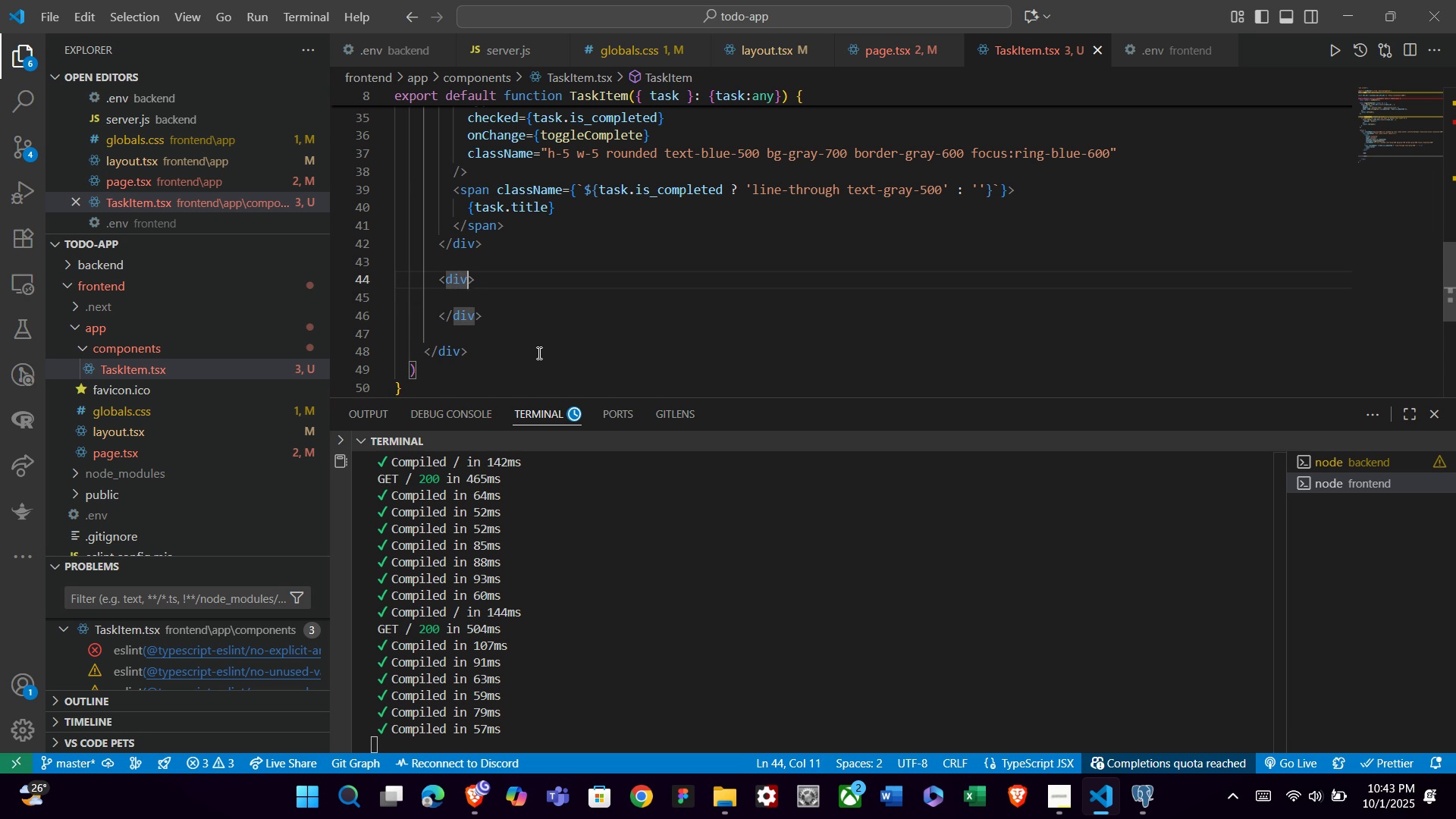 
key(ArrowRight)
 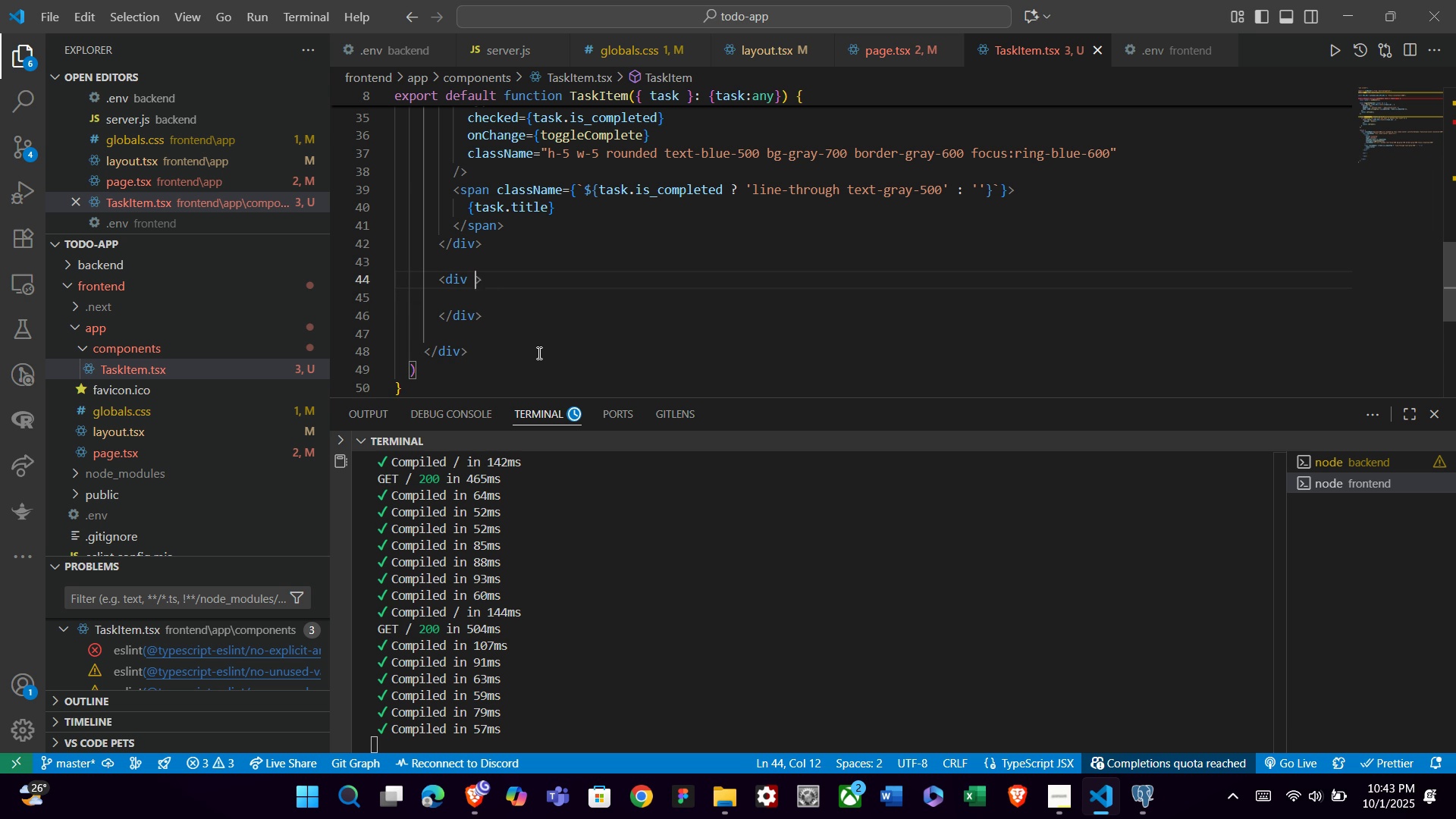 
type( clas)
 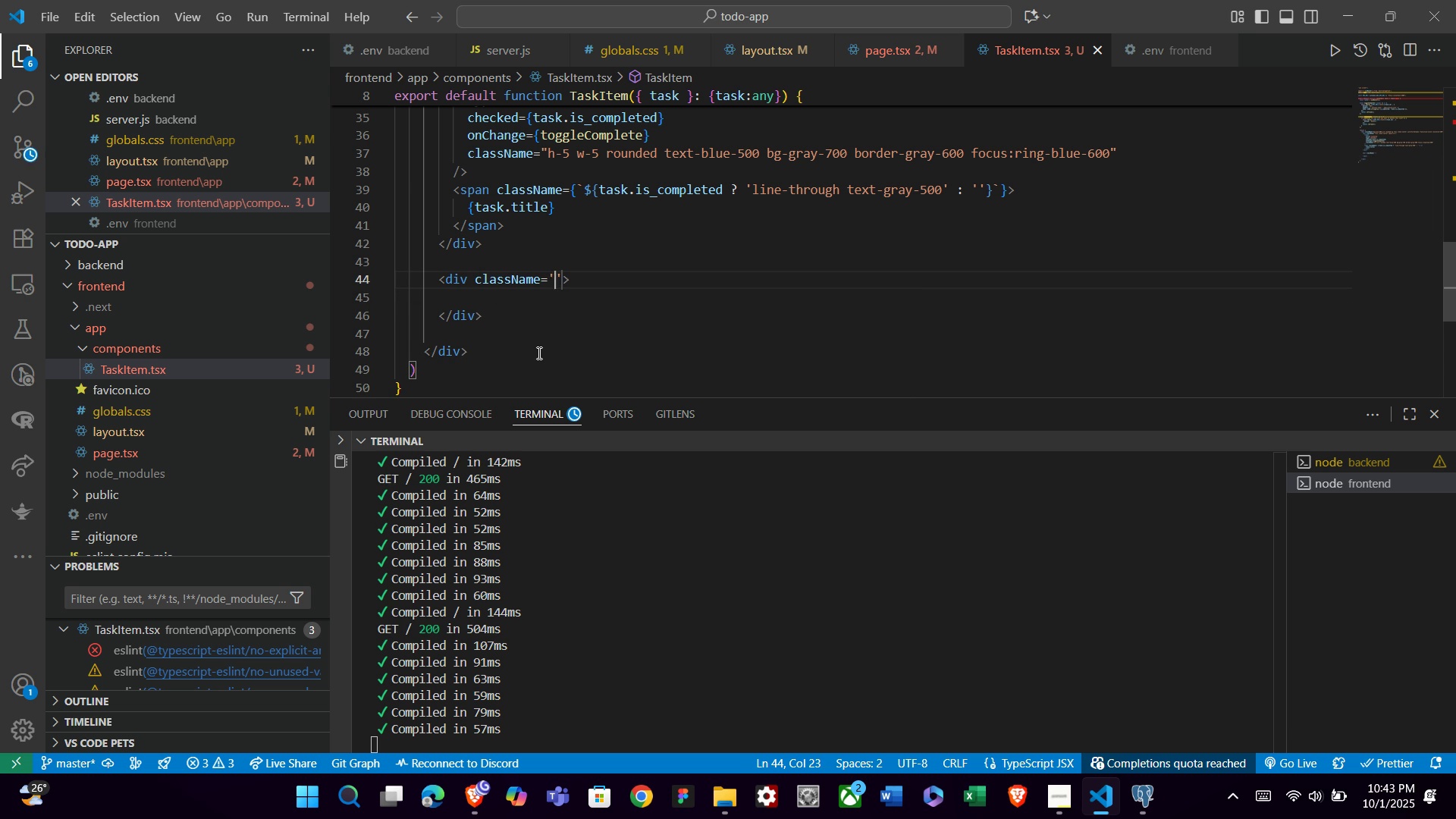 
key(Enter)
 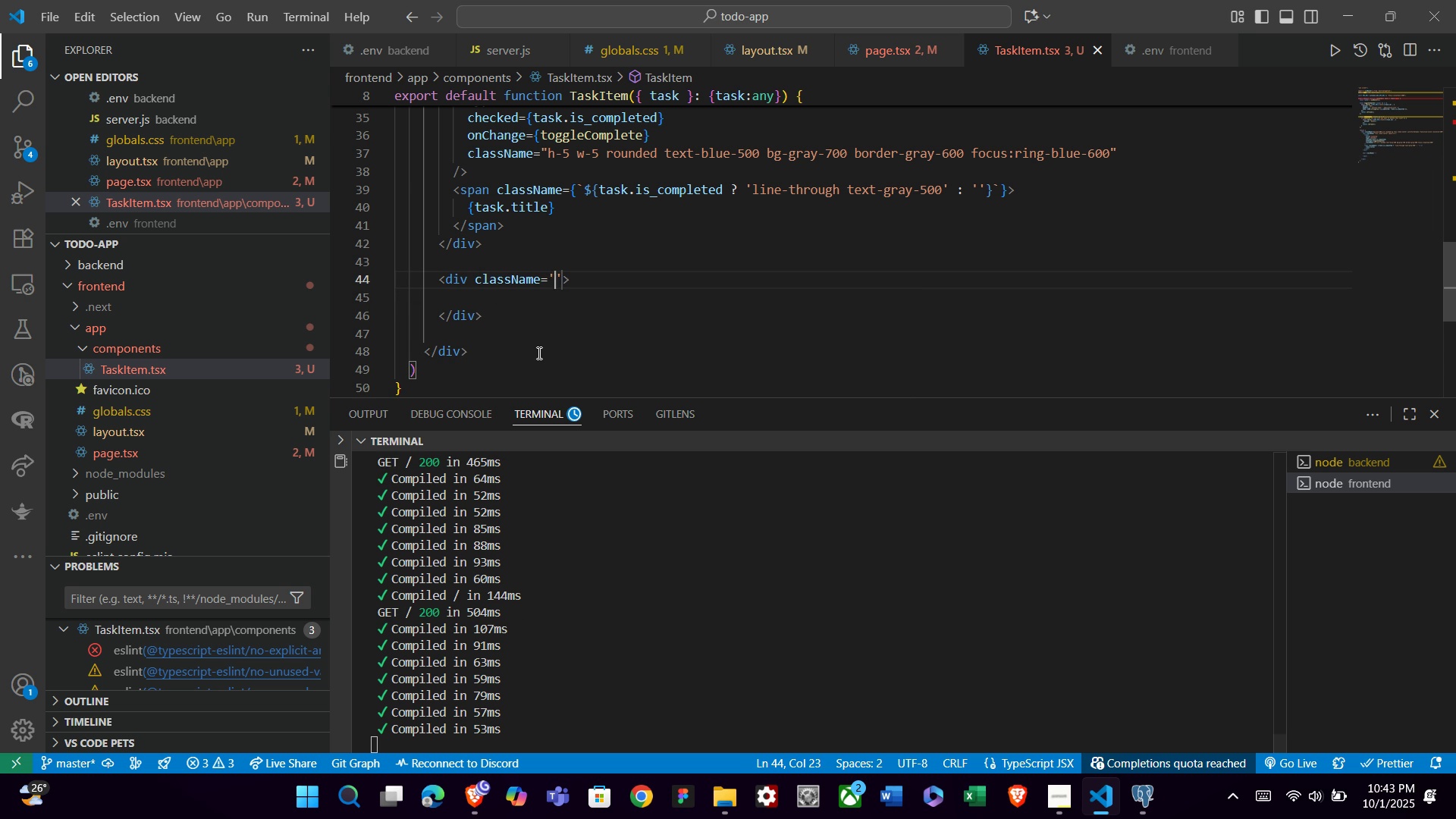 
key(ArrowRight)
 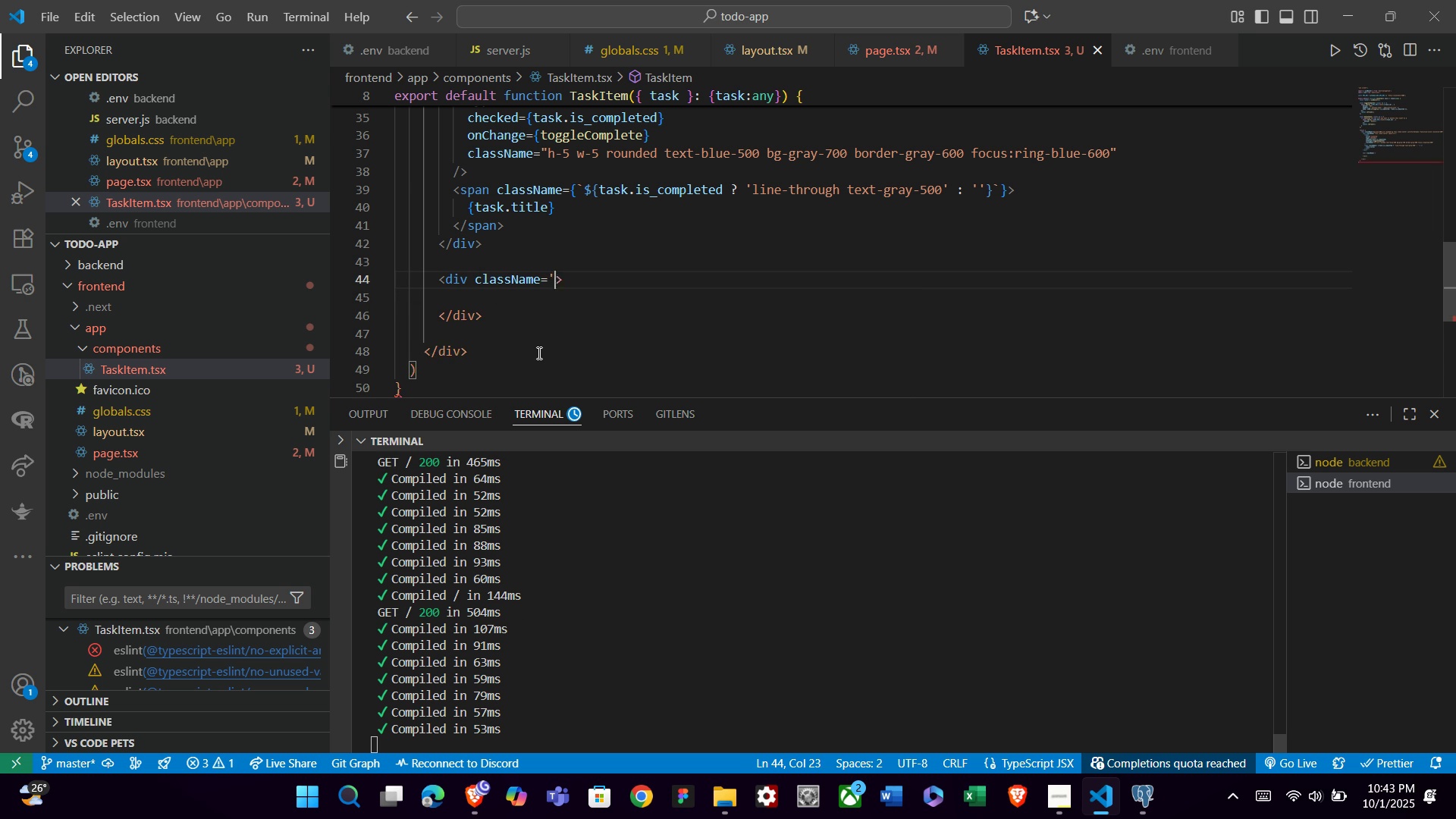 
key(Backspace)
key(Backspace)
type("flex items-cn)
key(Backspace)
type(enter space-x3-)
key(Backspace)
key(Backspace)
type(-3)